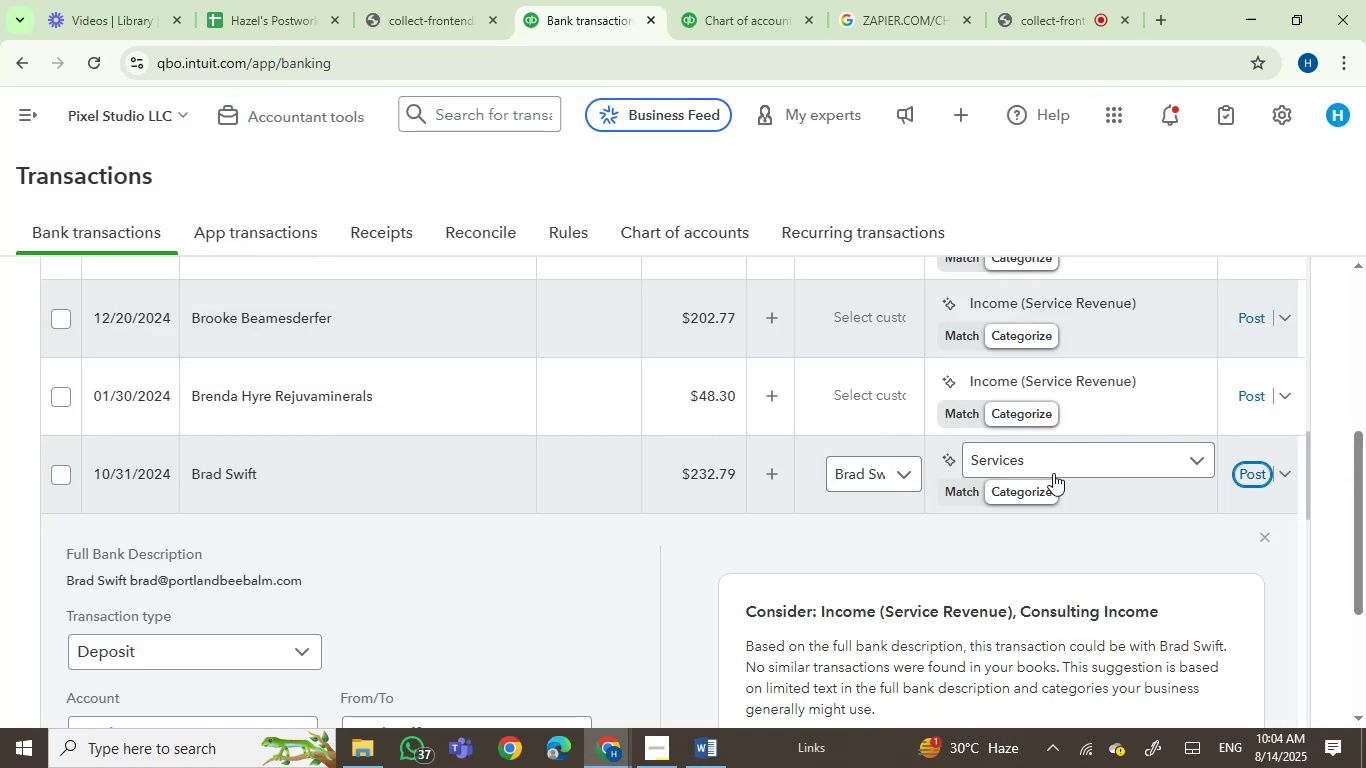 
mouse_move([868, 555])
 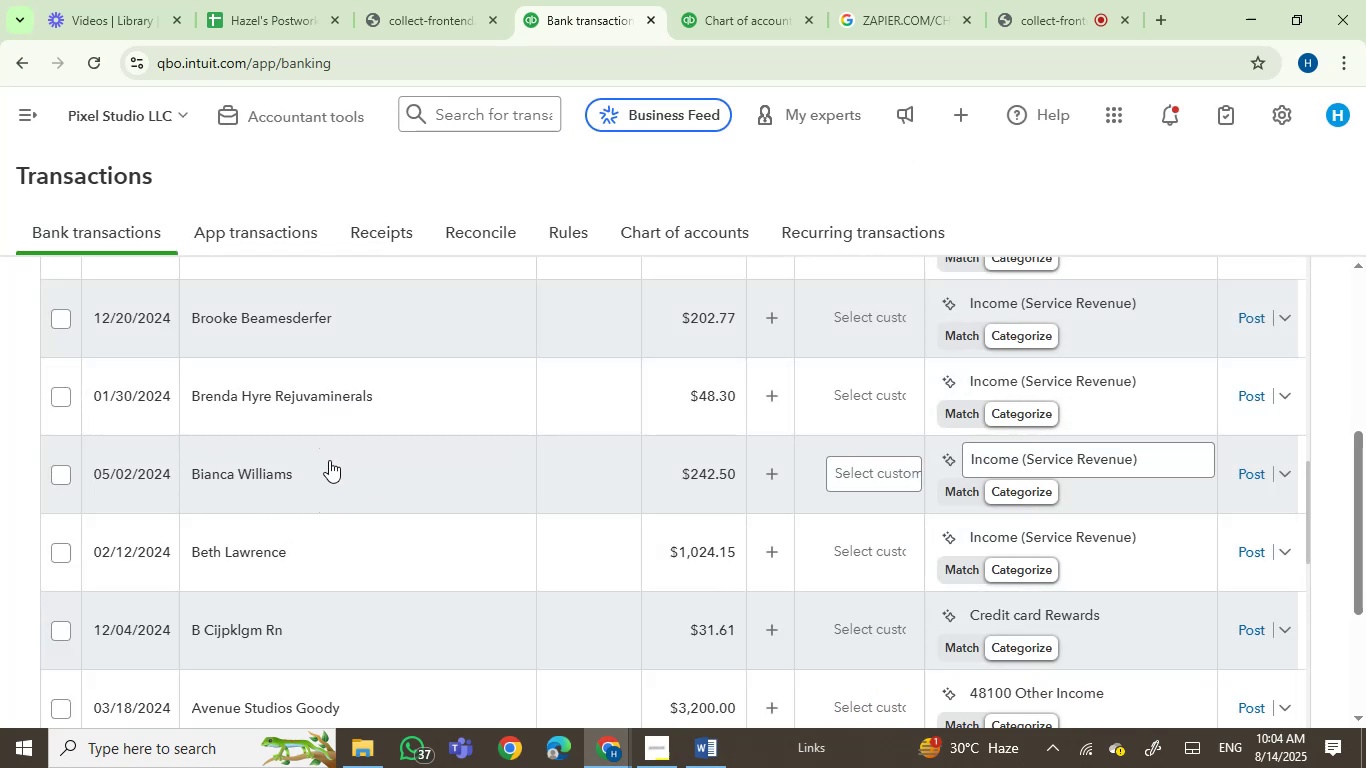 
wait(5.46)
 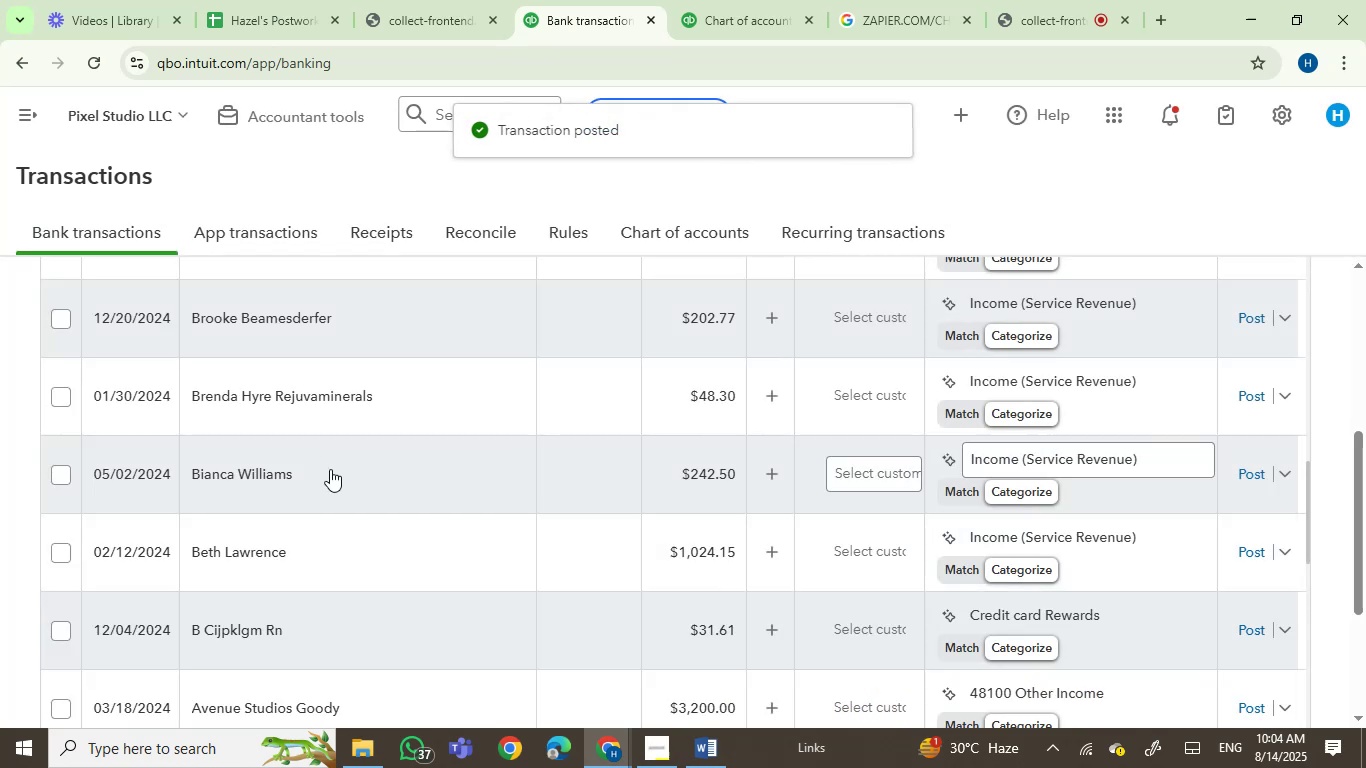 
left_click([408, 474])
 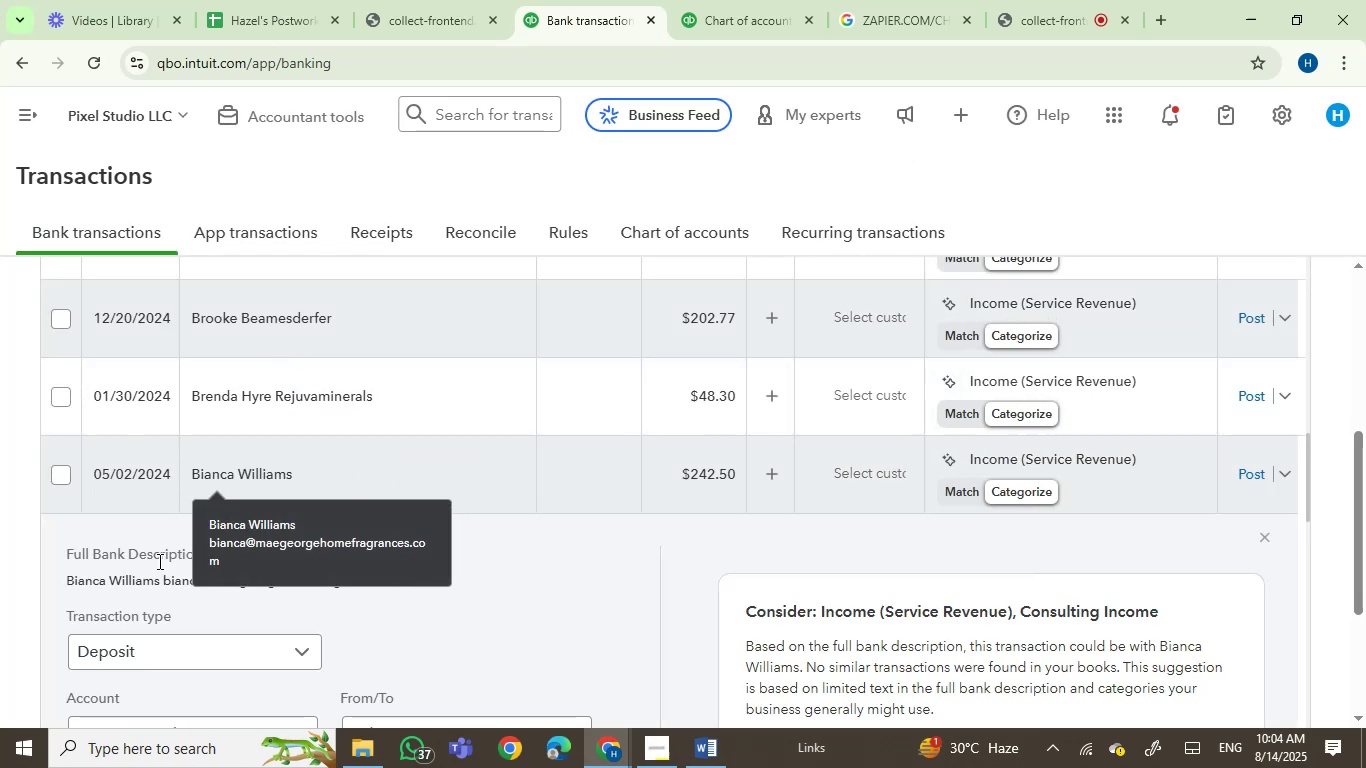 
left_click([95, 575])
 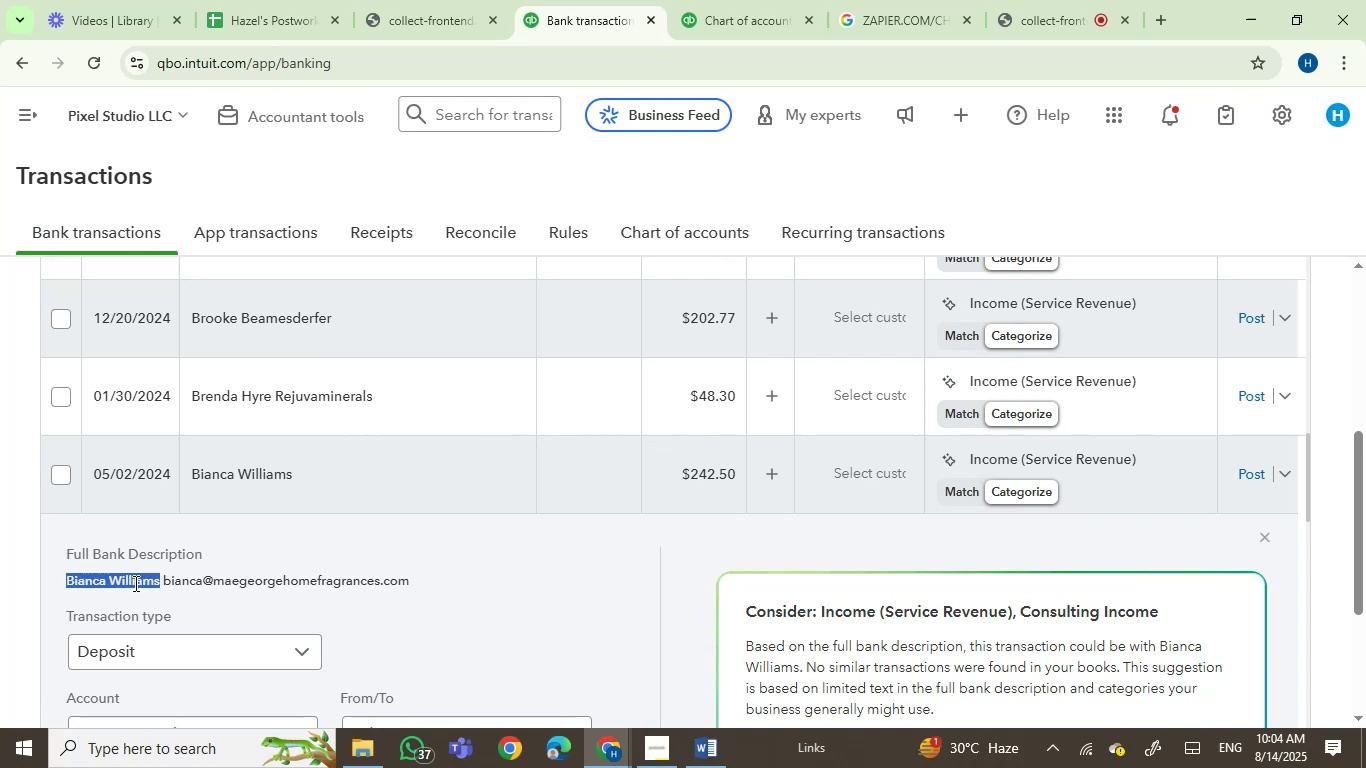 
key(Control+C)
 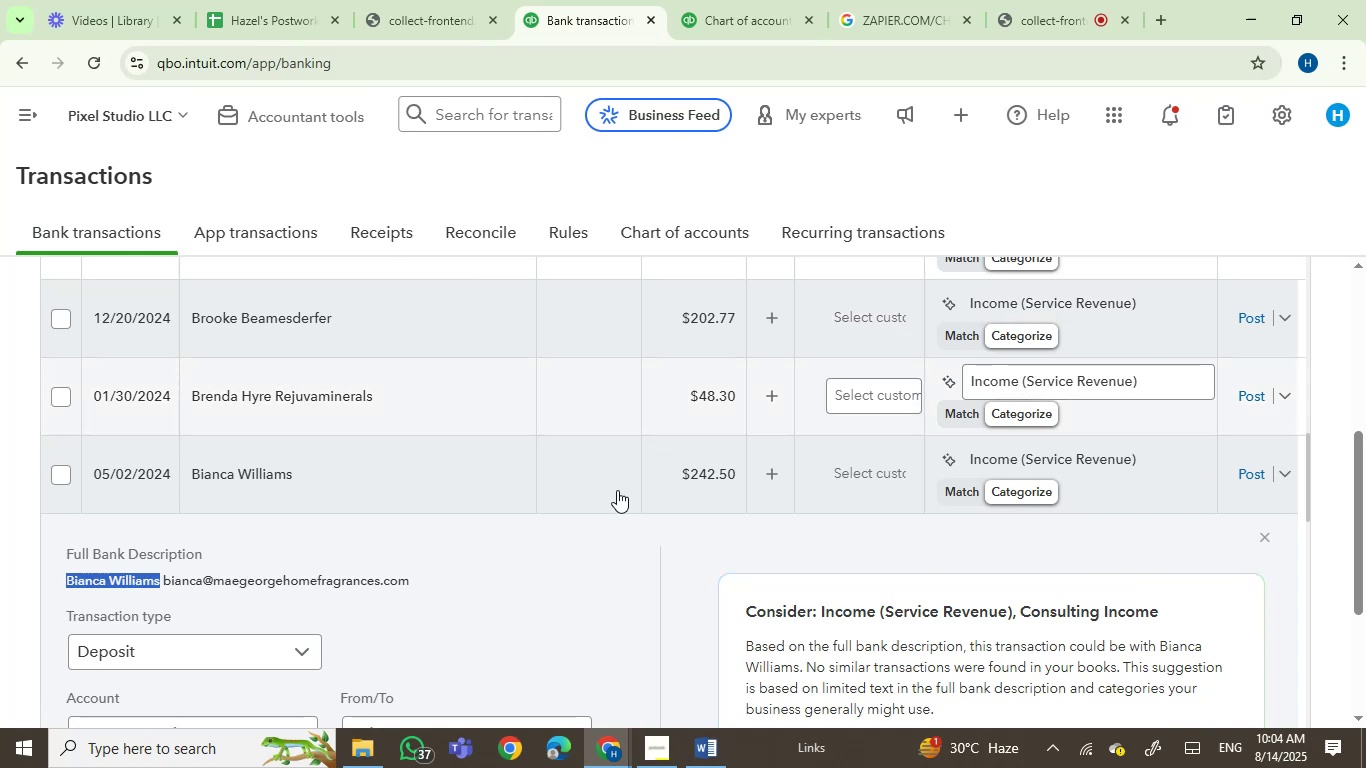 
left_click([849, 474])
 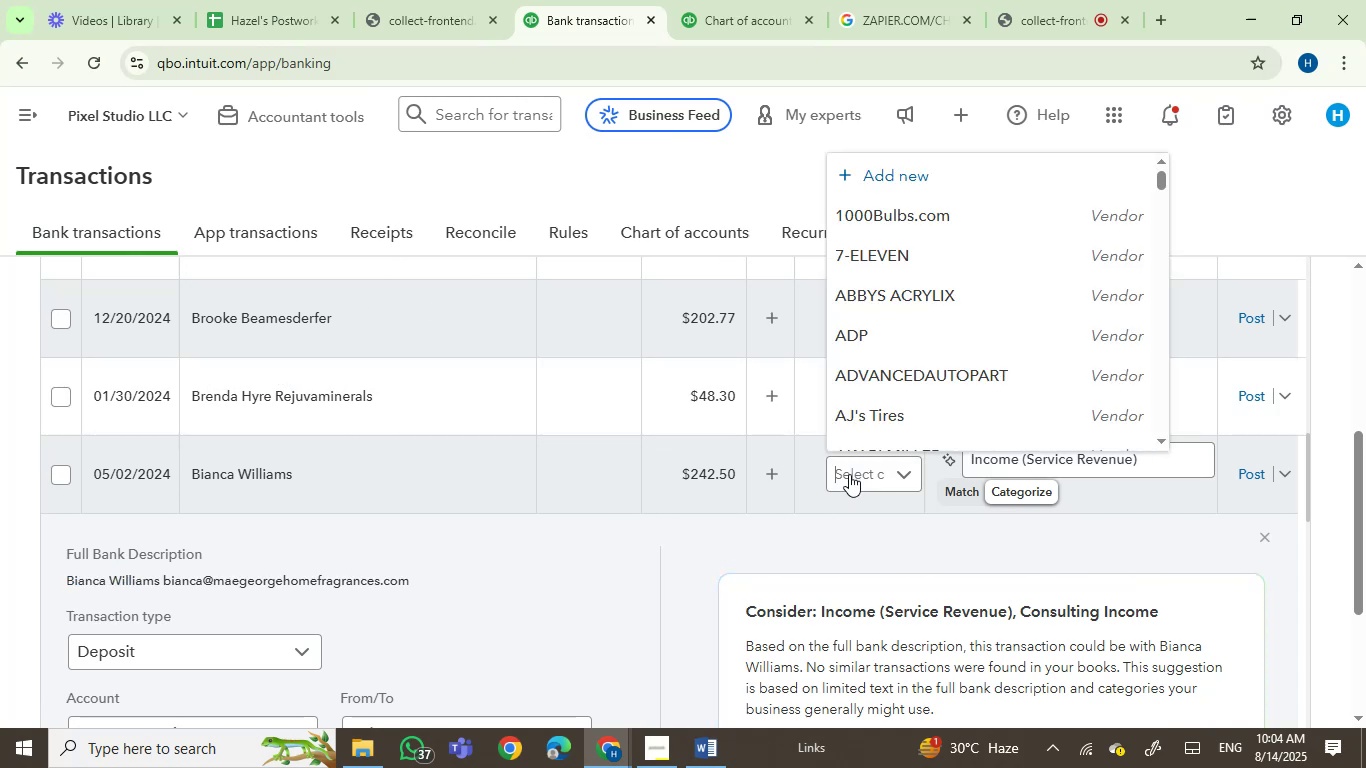 
key(Control+V)
 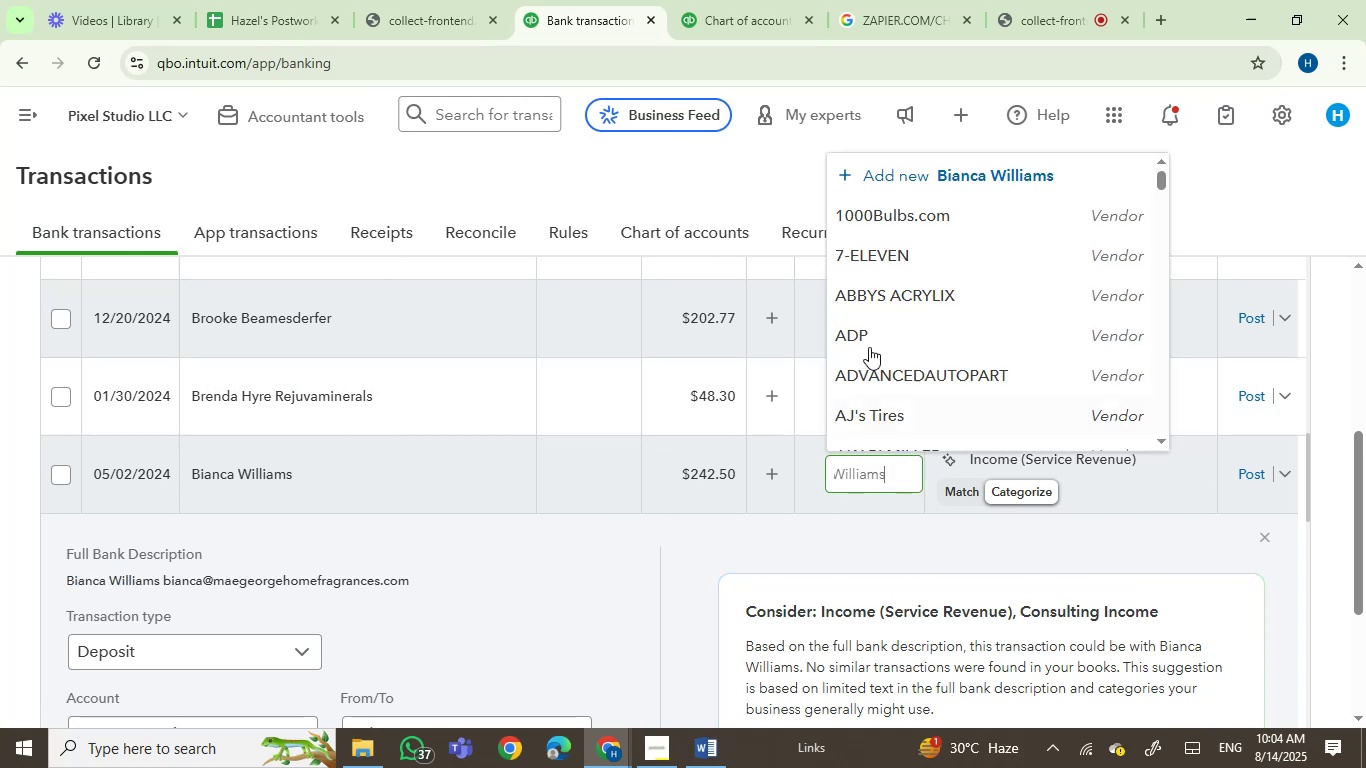 
left_click([919, 176])
 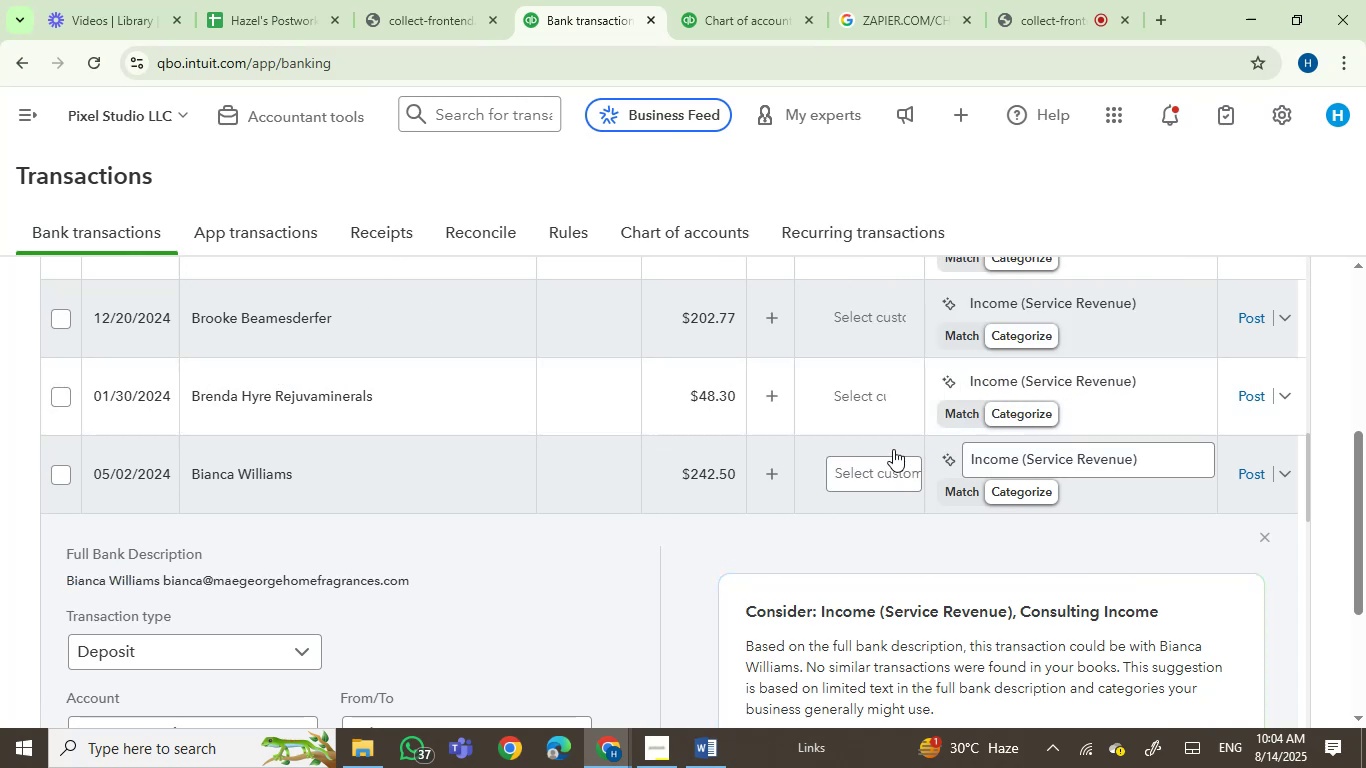 
left_click([882, 475])
 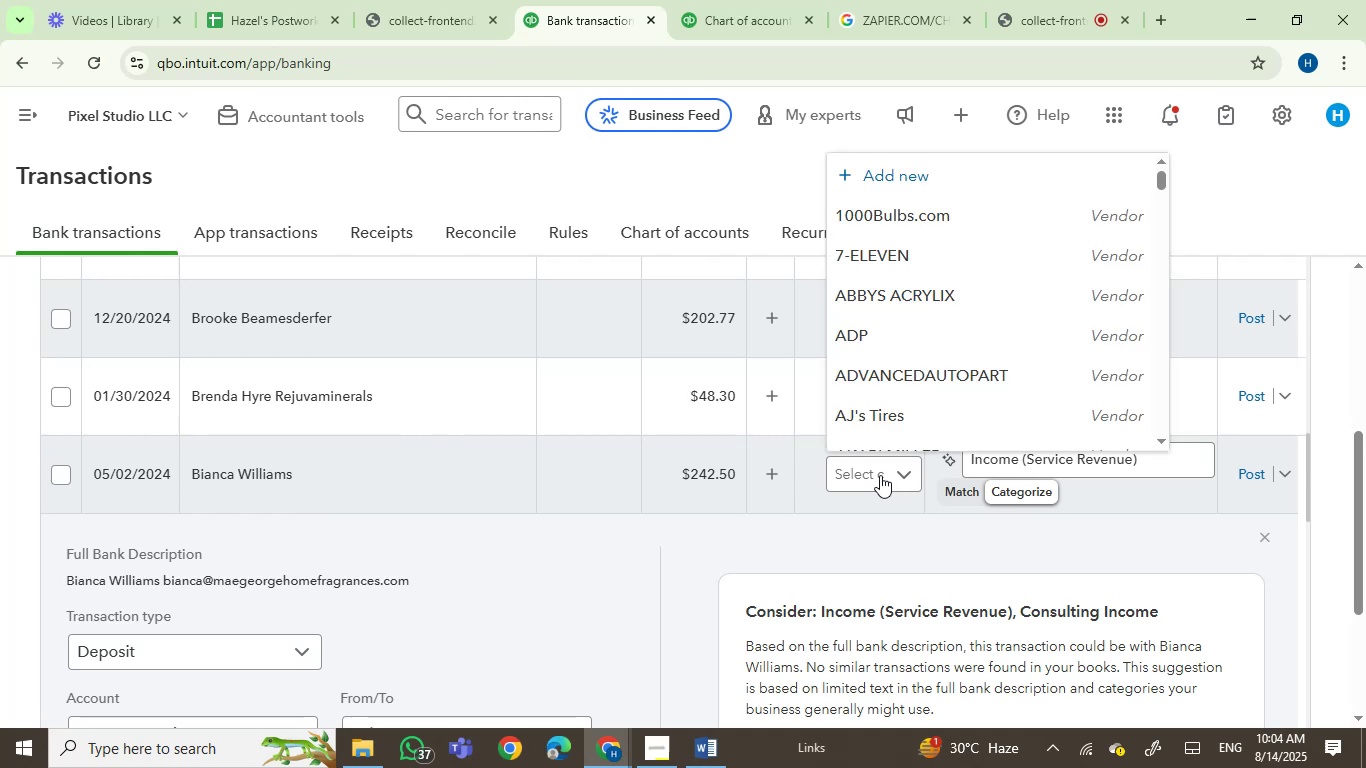 
key(Control+V)
 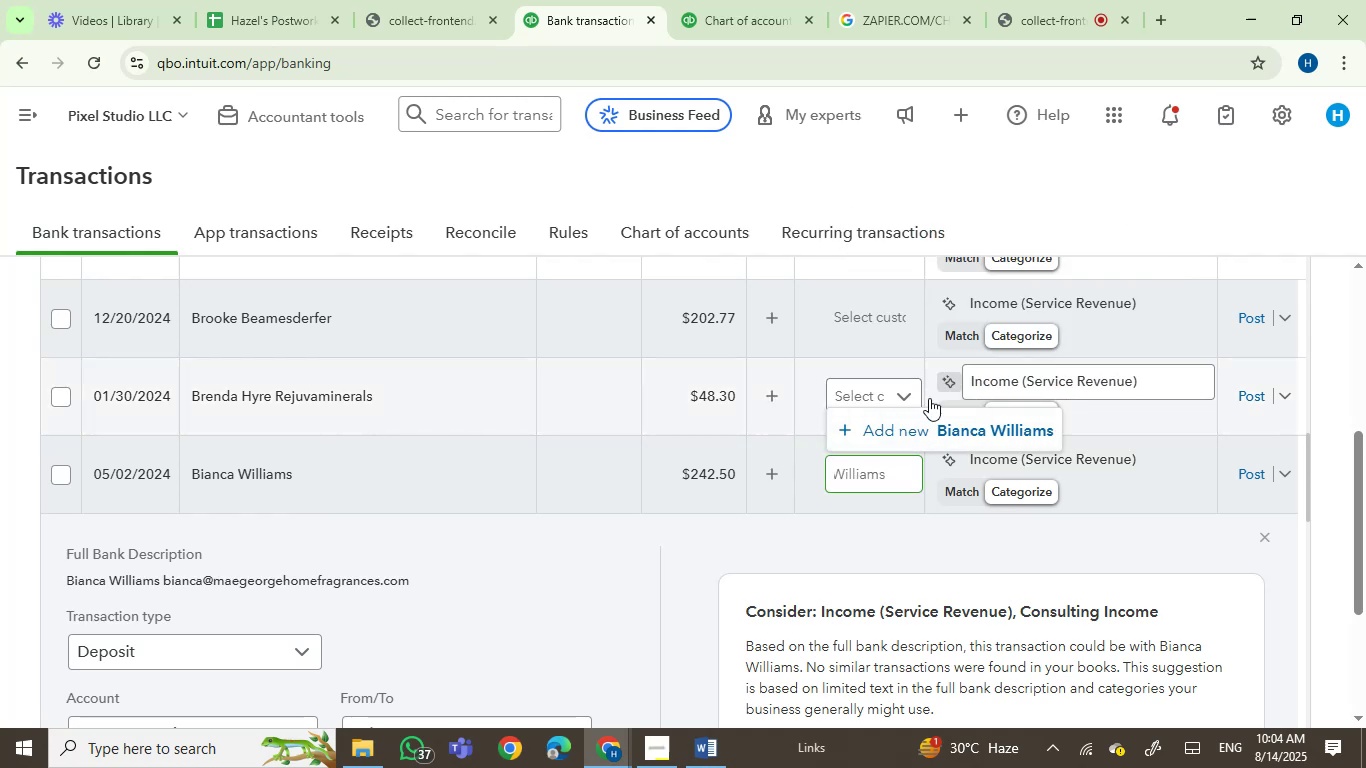 
left_click([910, 439])
 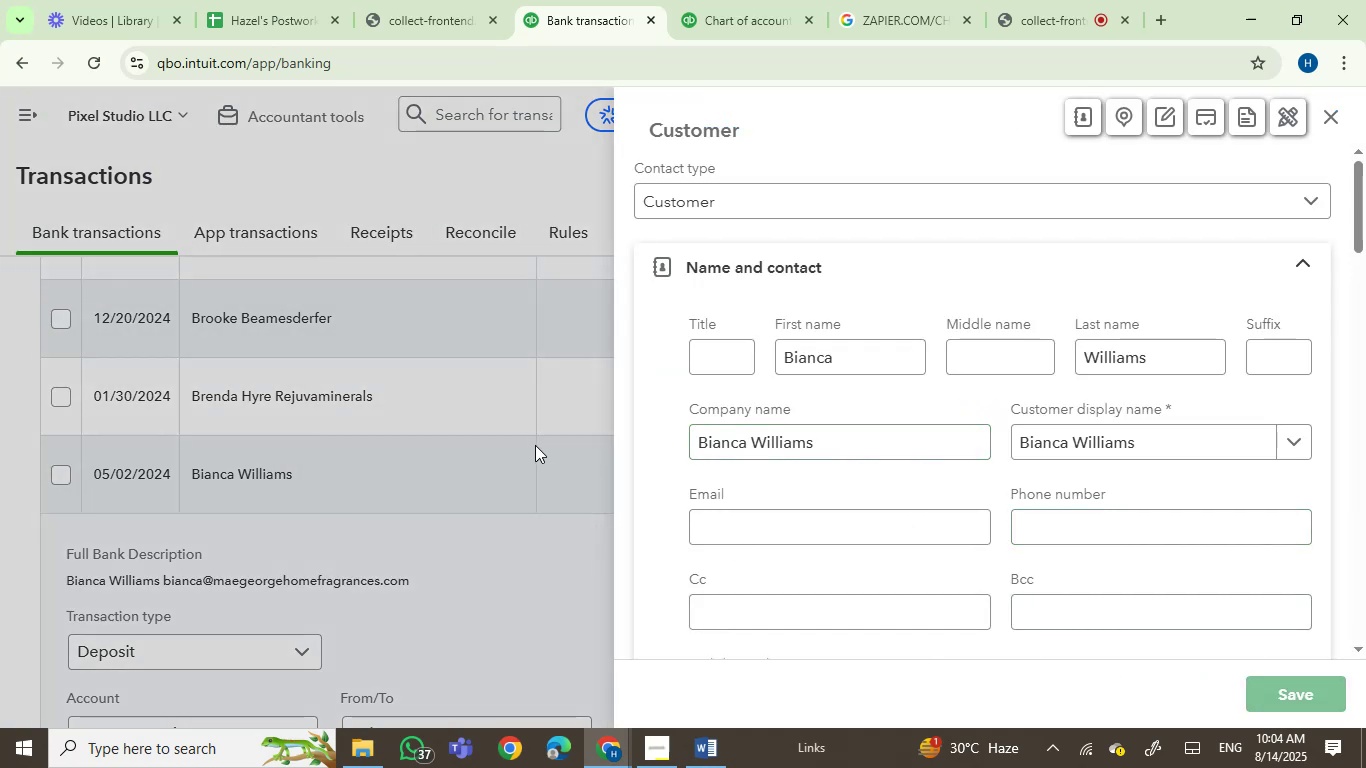 
wait(5.72)
 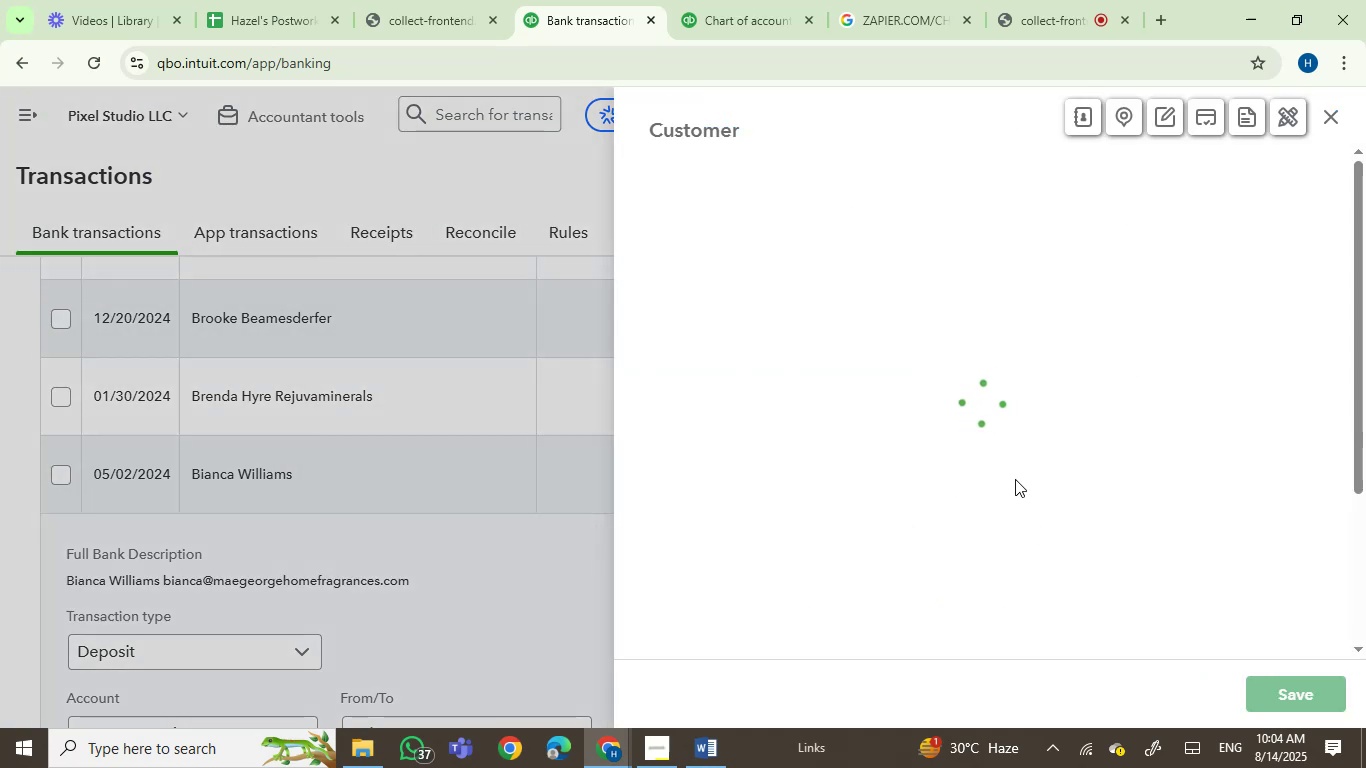 
left_click([1043, 455])
 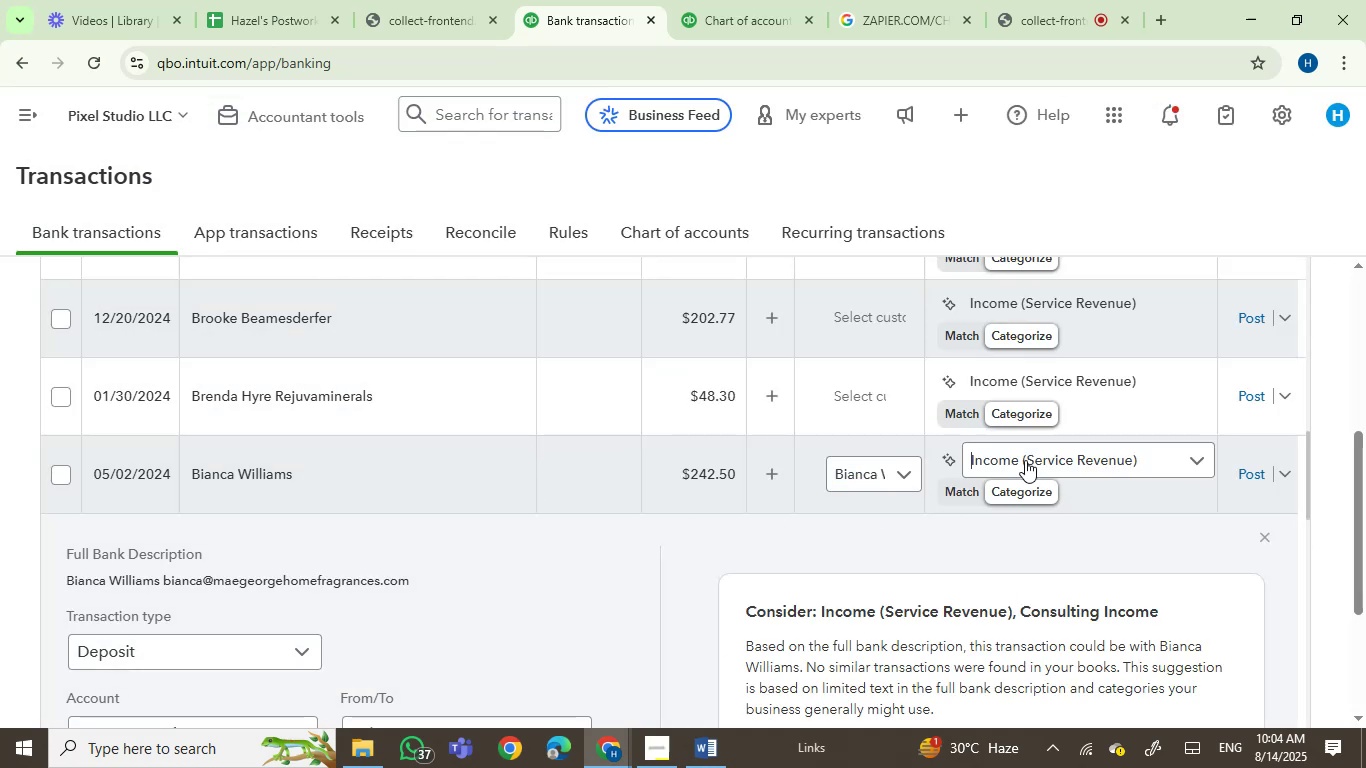 
left_click([1025, 460])
 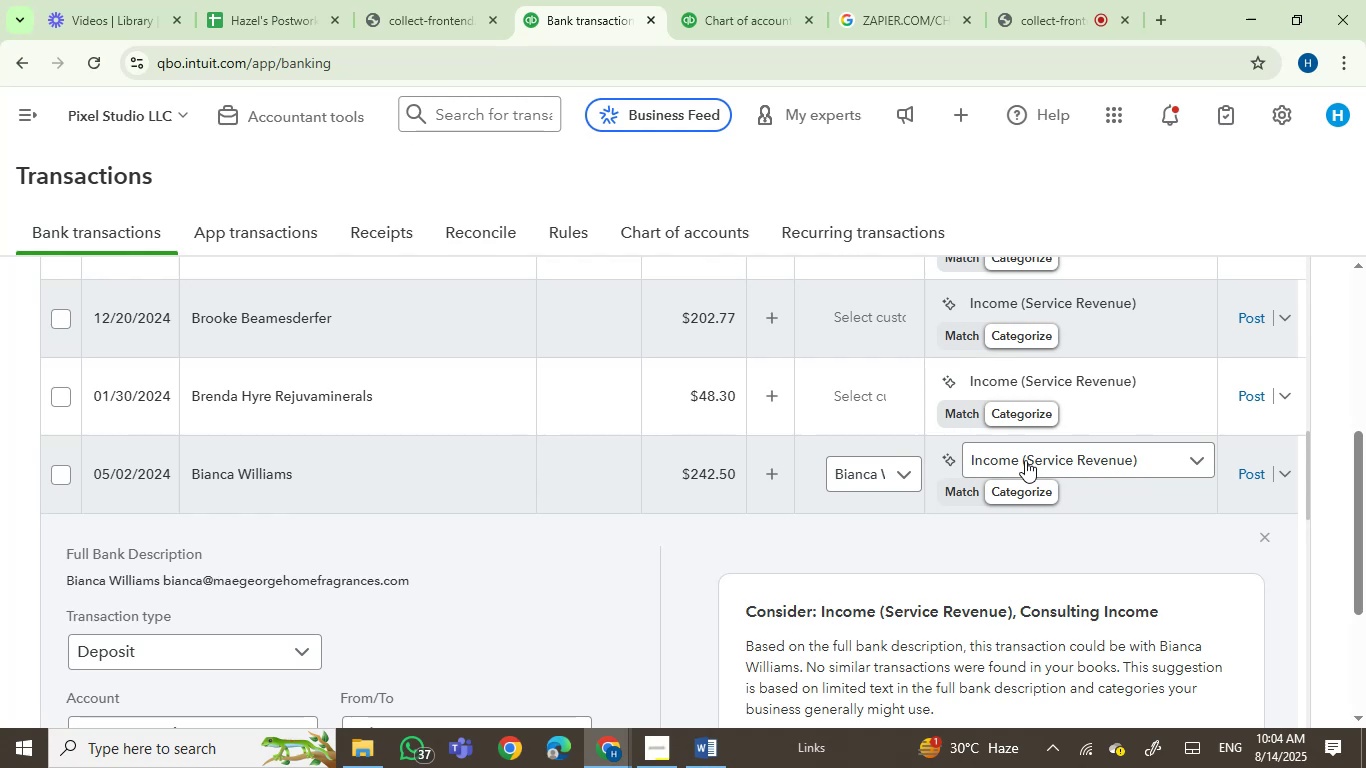 
left_click([1025, 460])
 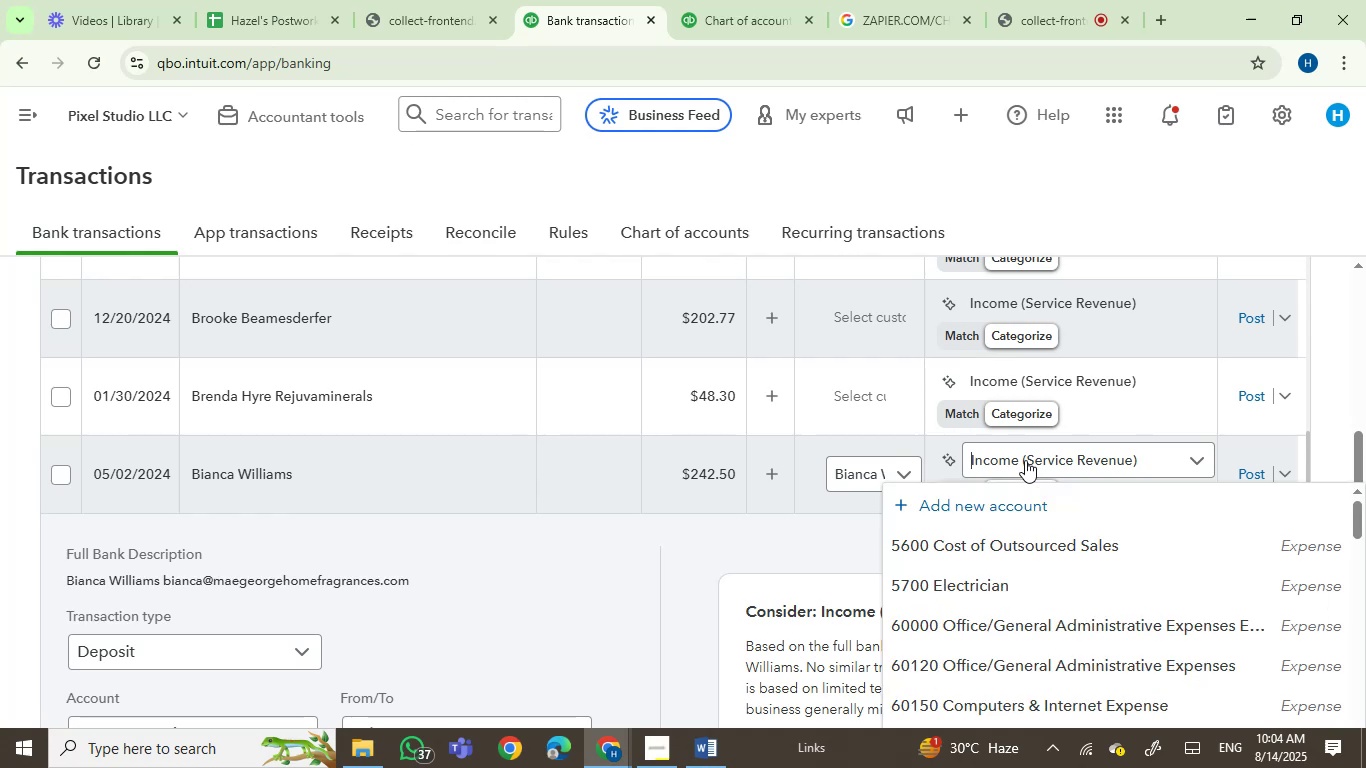 
left_click([1025, 460])
 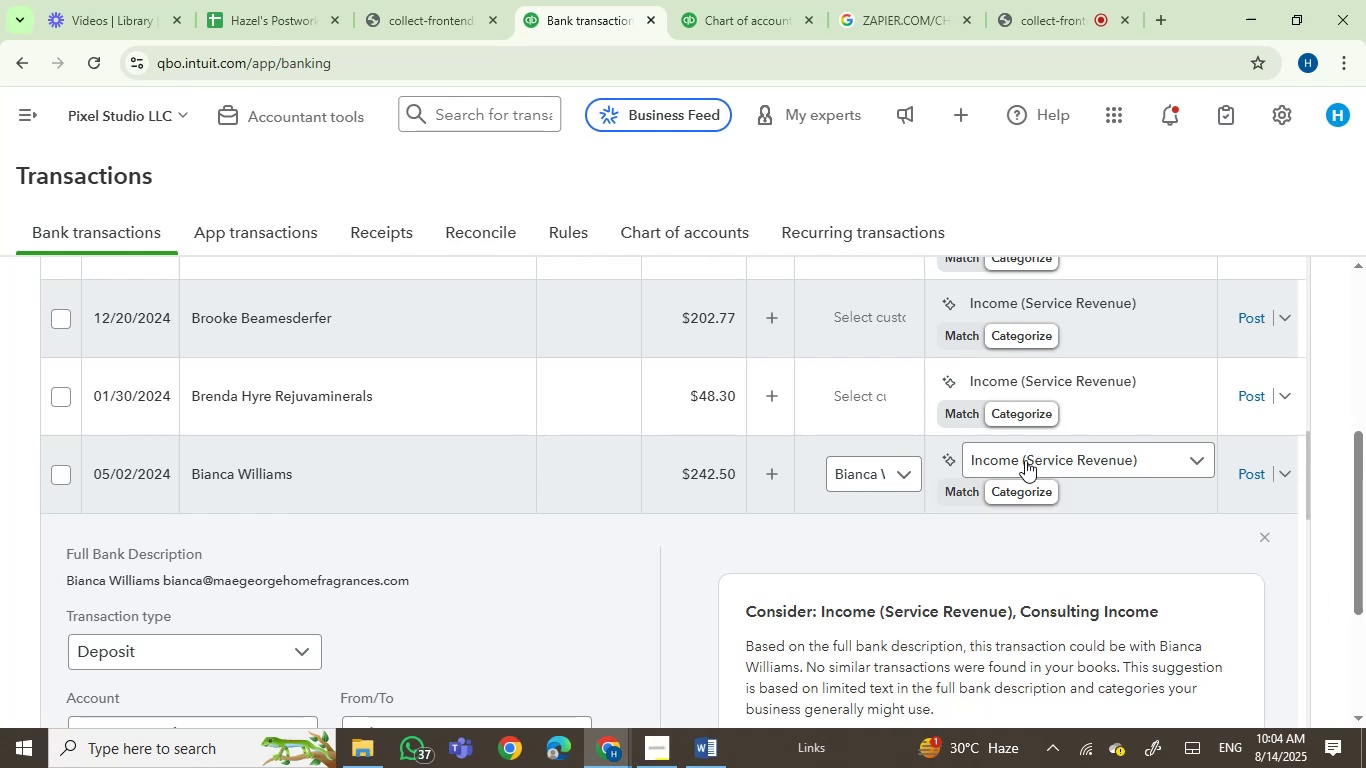 
left_click([1025, 460])
 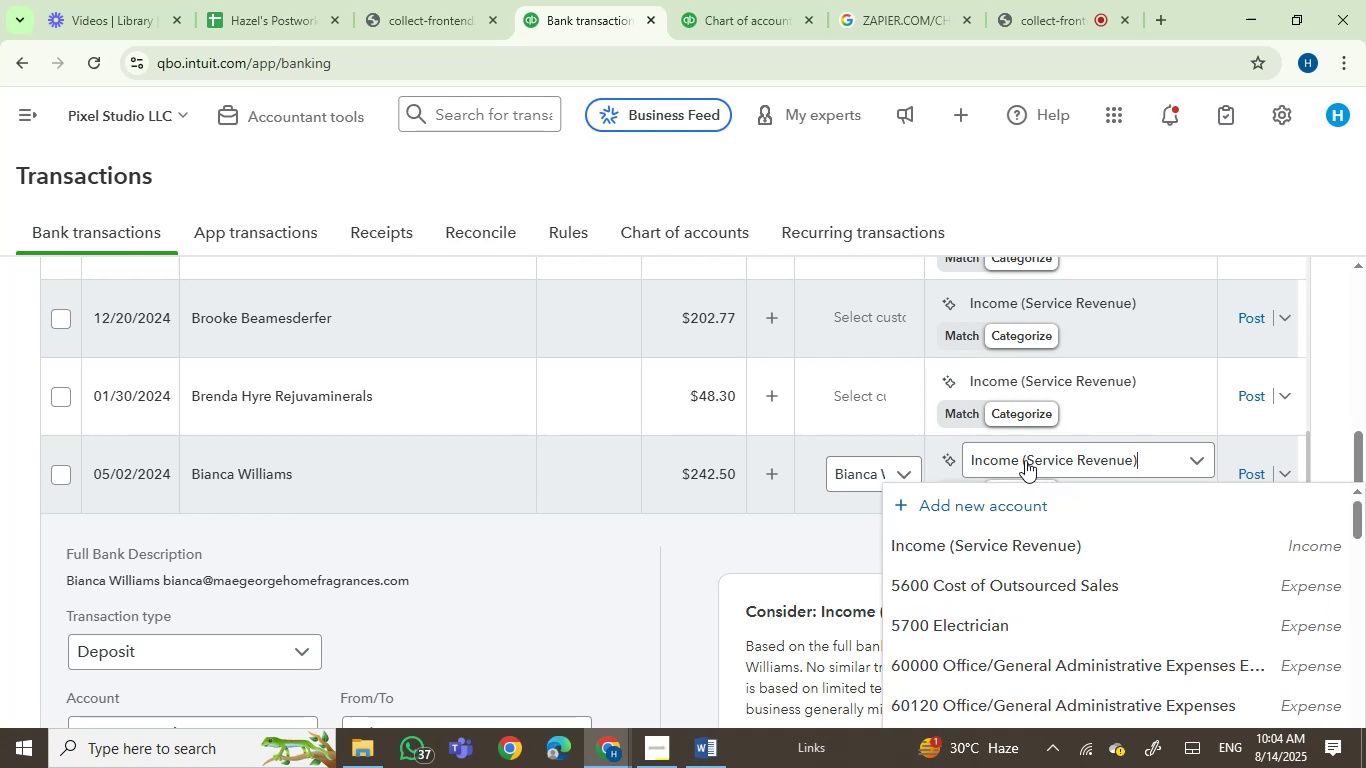 
left_click([1025, 460])
 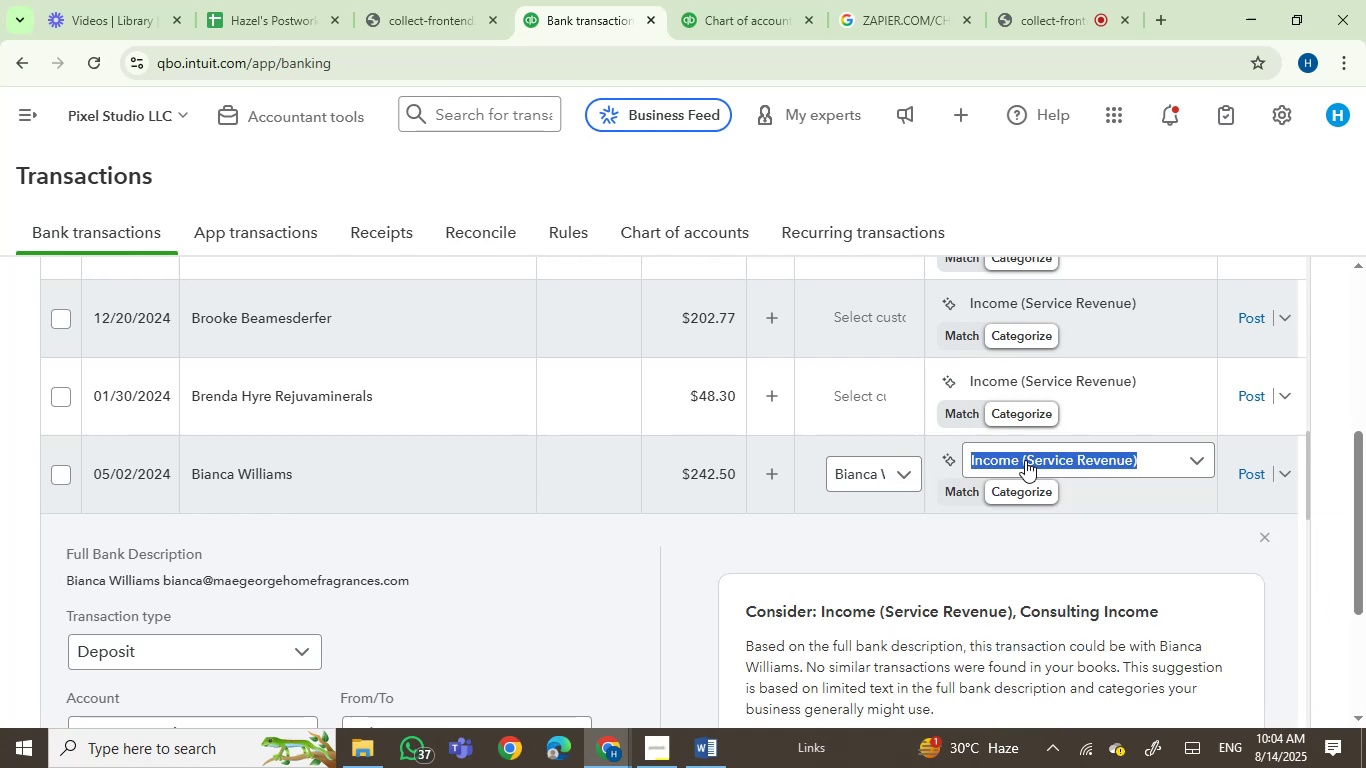 
type(serv)
 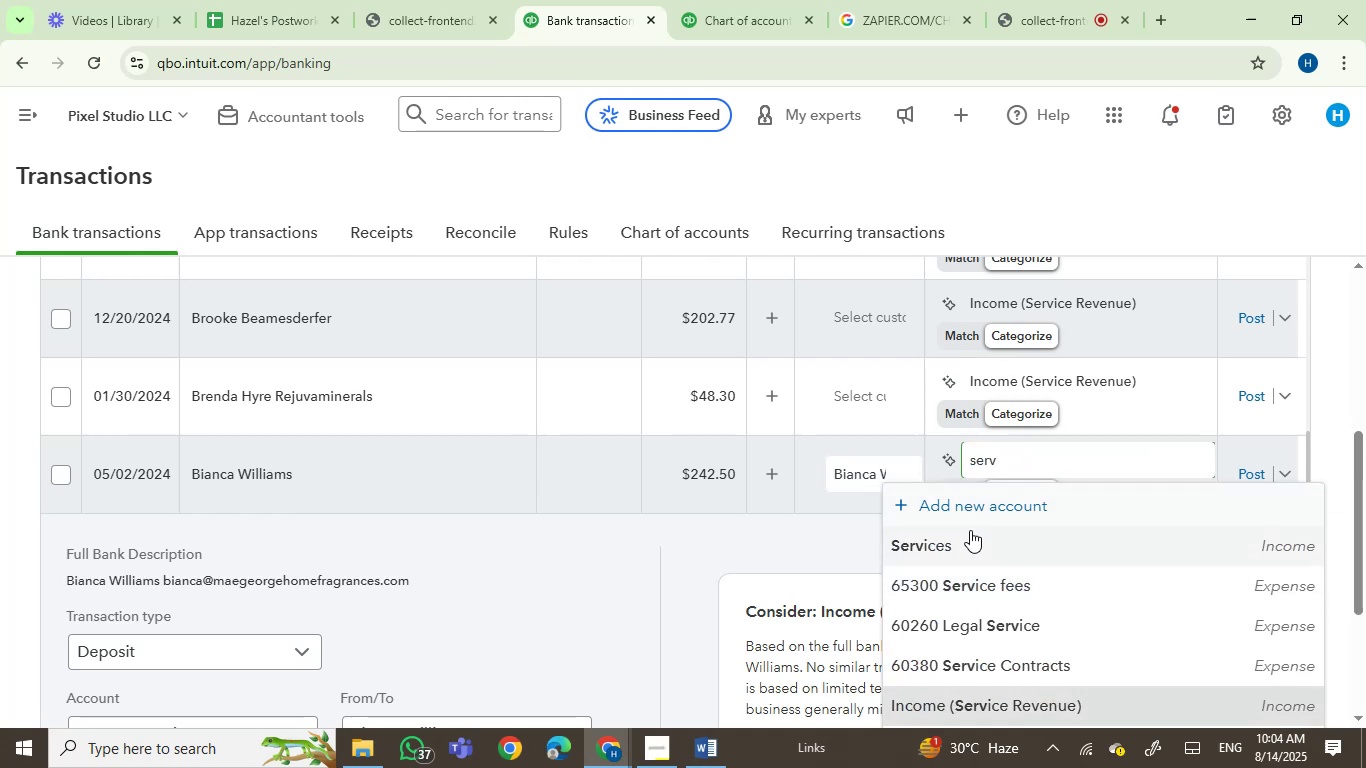 
left_click([963, 543])
 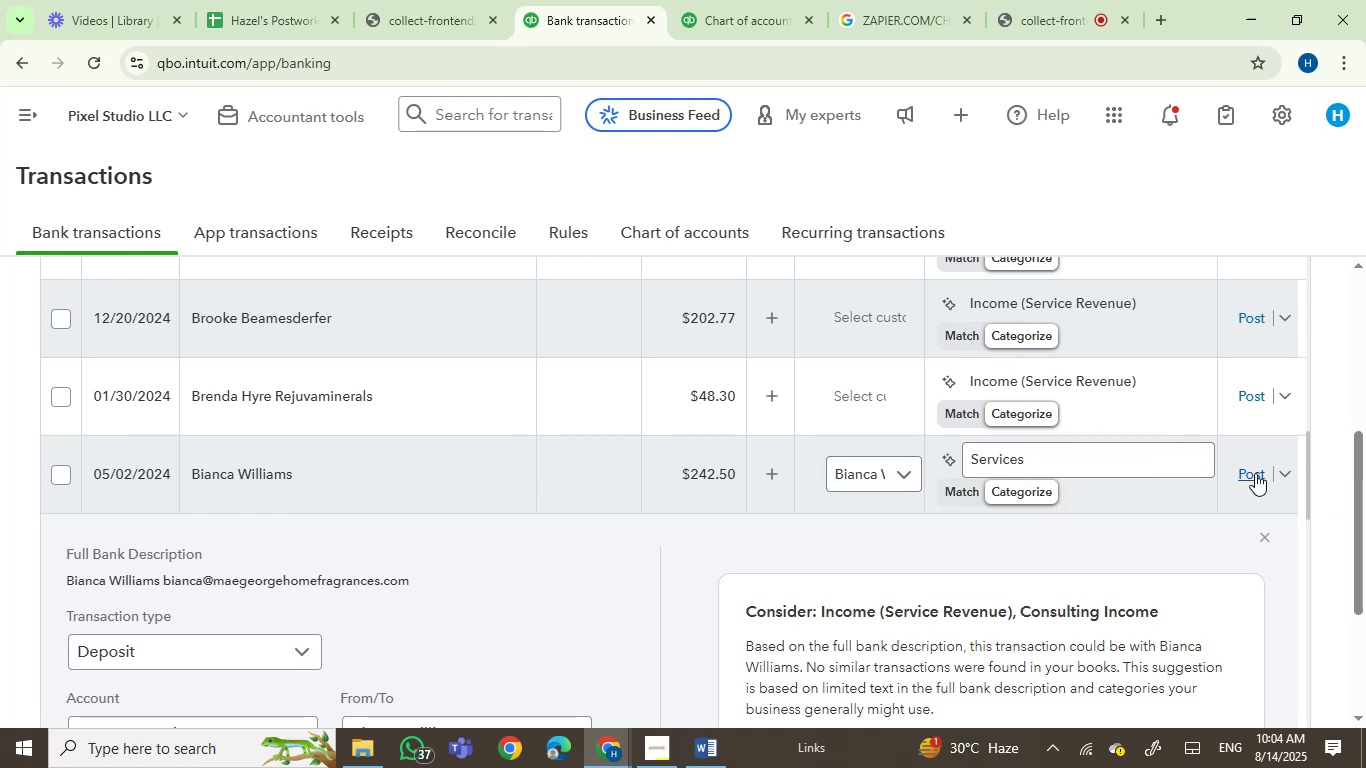 
left_click([1255, 473])
 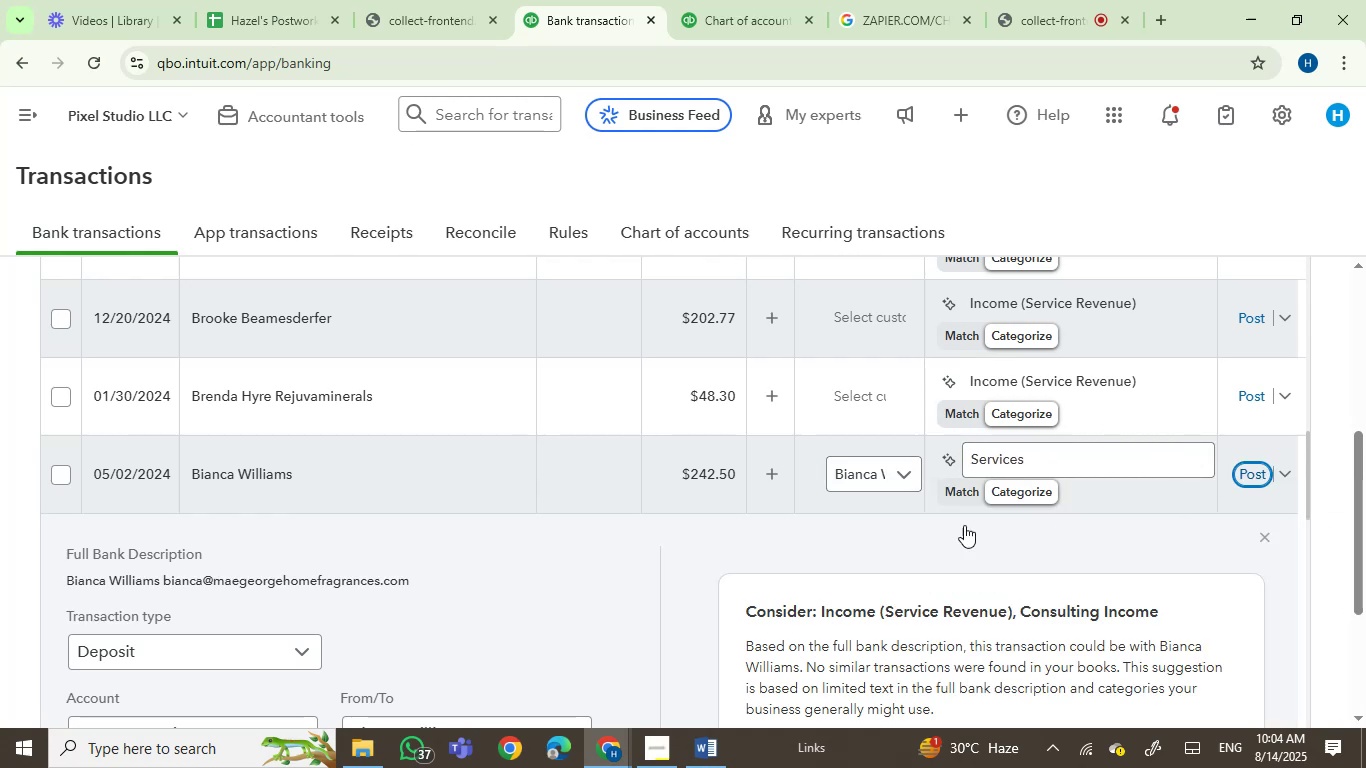 
mouse_move([872, 473])
 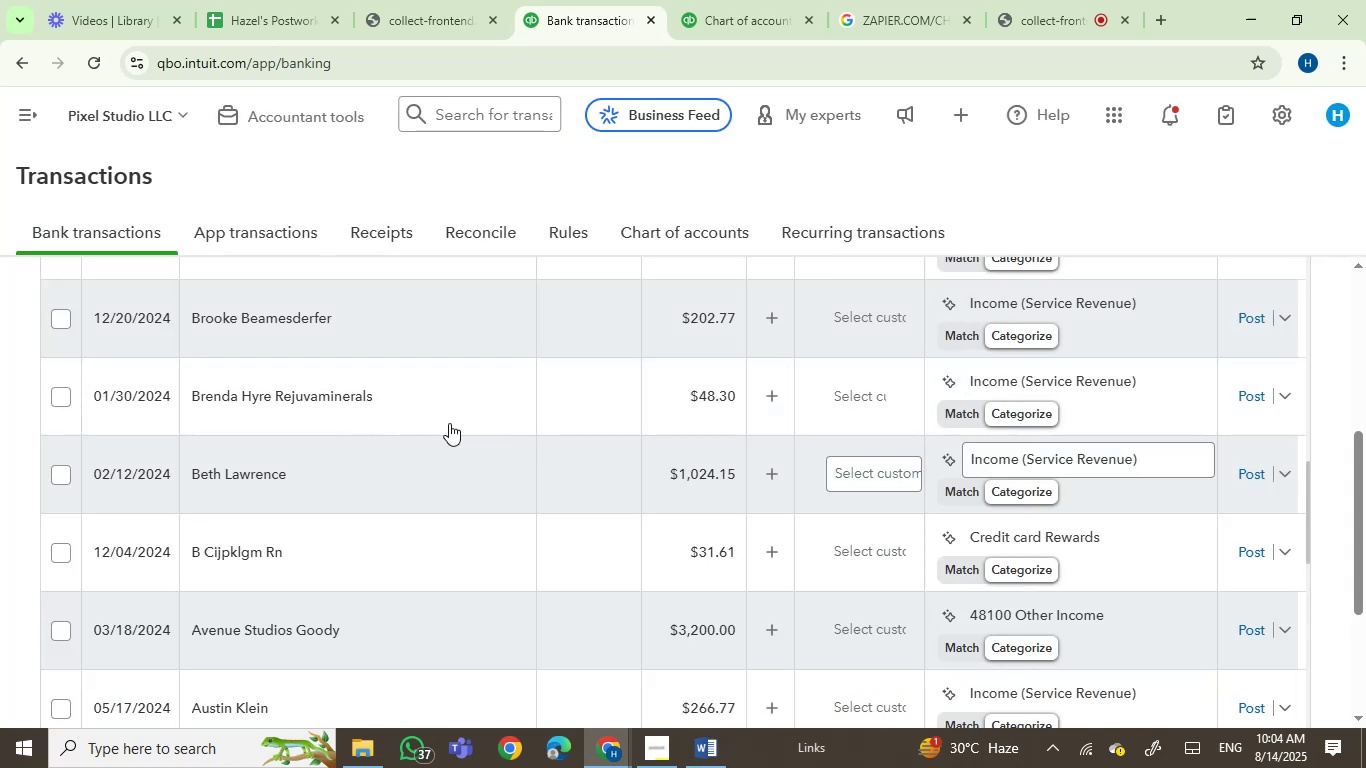 
left_click([396, 404])
 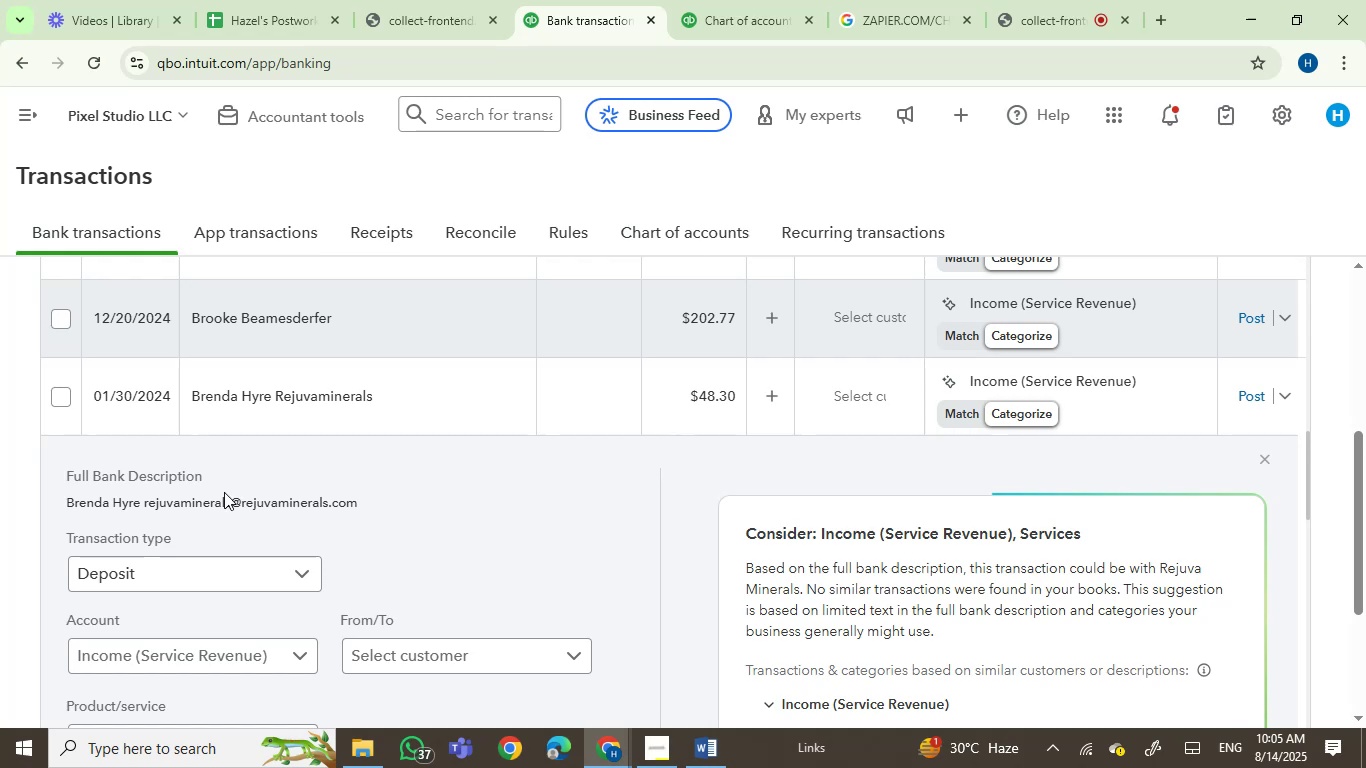 
left_click([126, 500])
 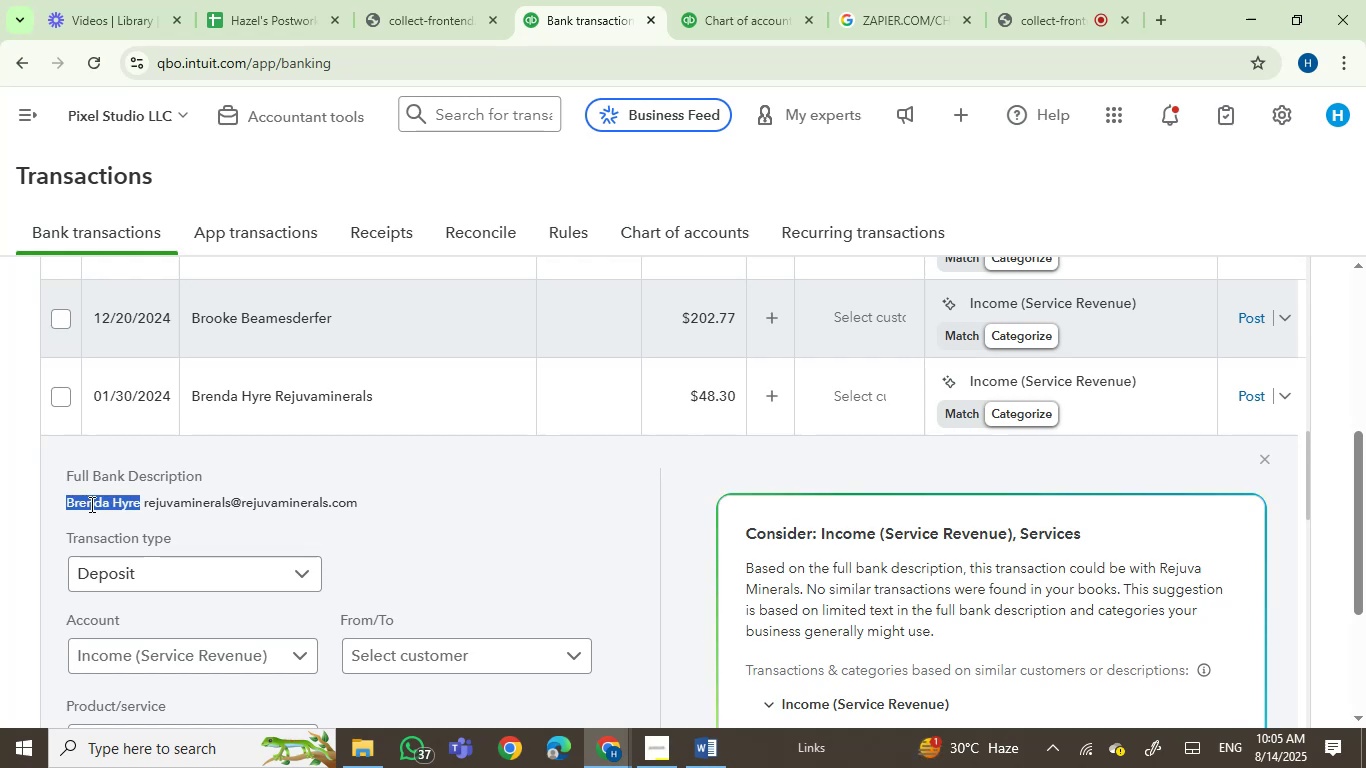 
key(Control+C)
 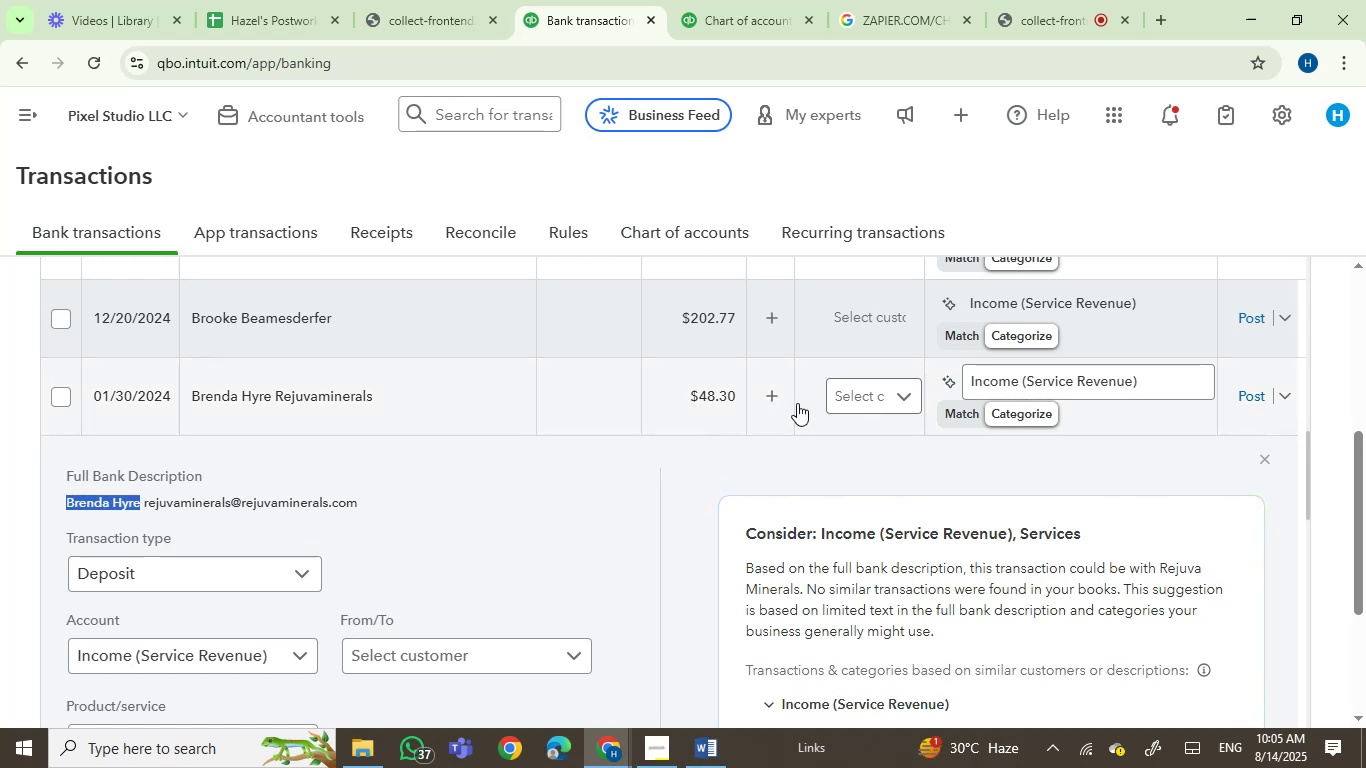 
left_click([832, 391])
 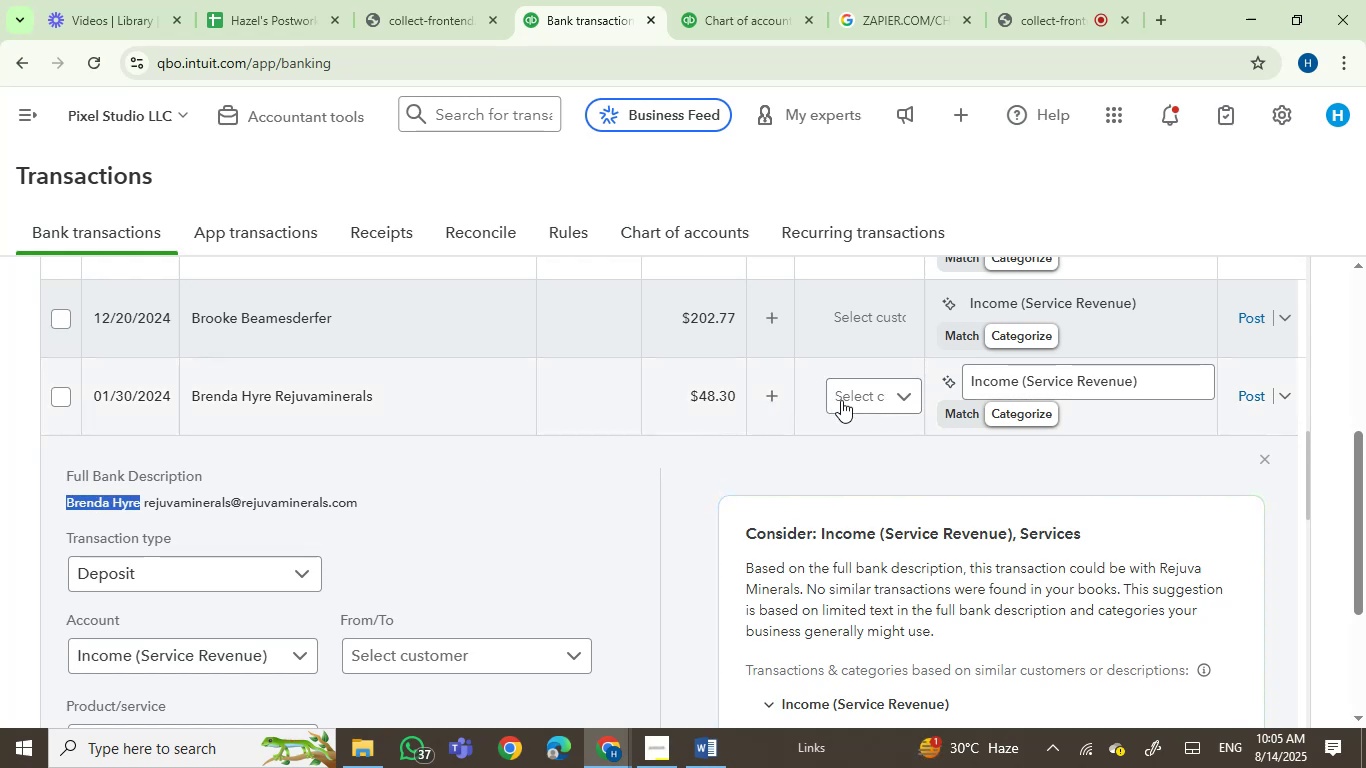 
hold_key(key=ControlLeft, duration=0.3)
 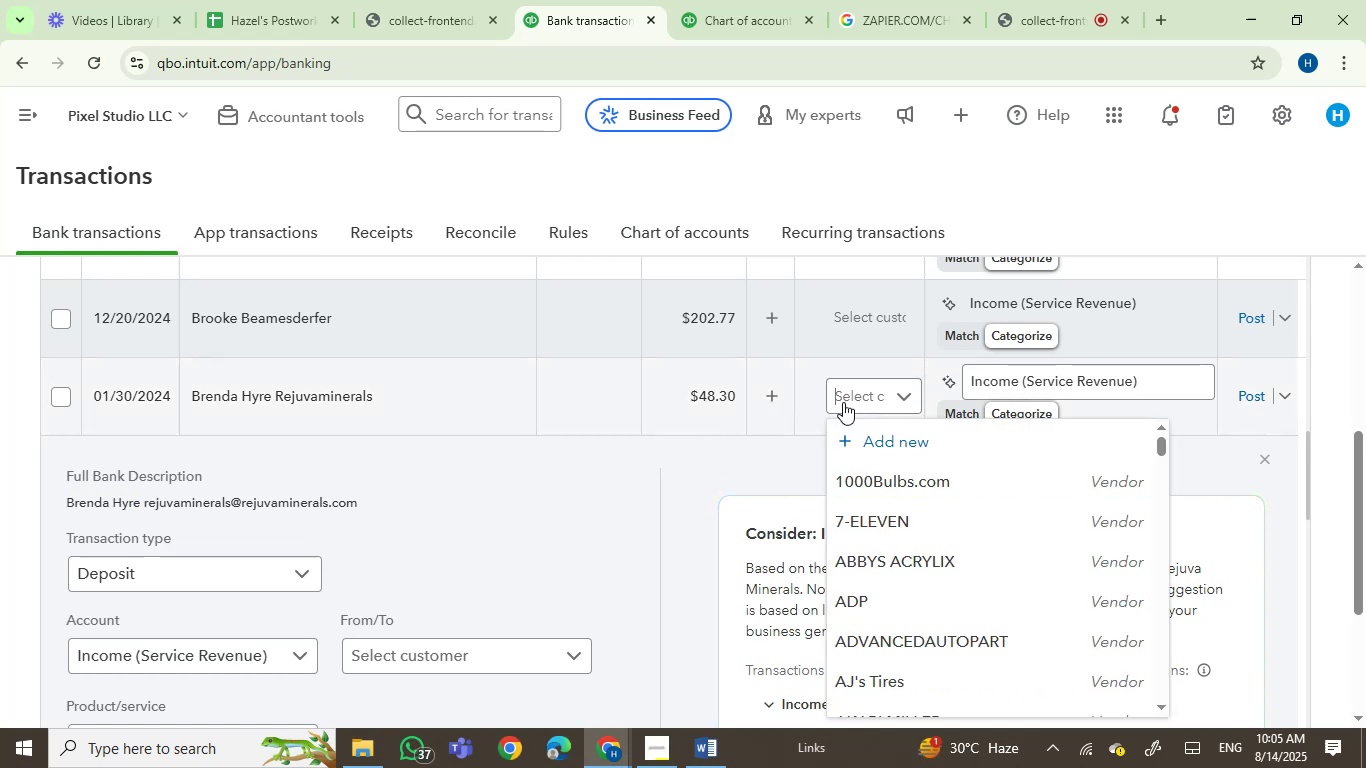 
key(Control+V)
 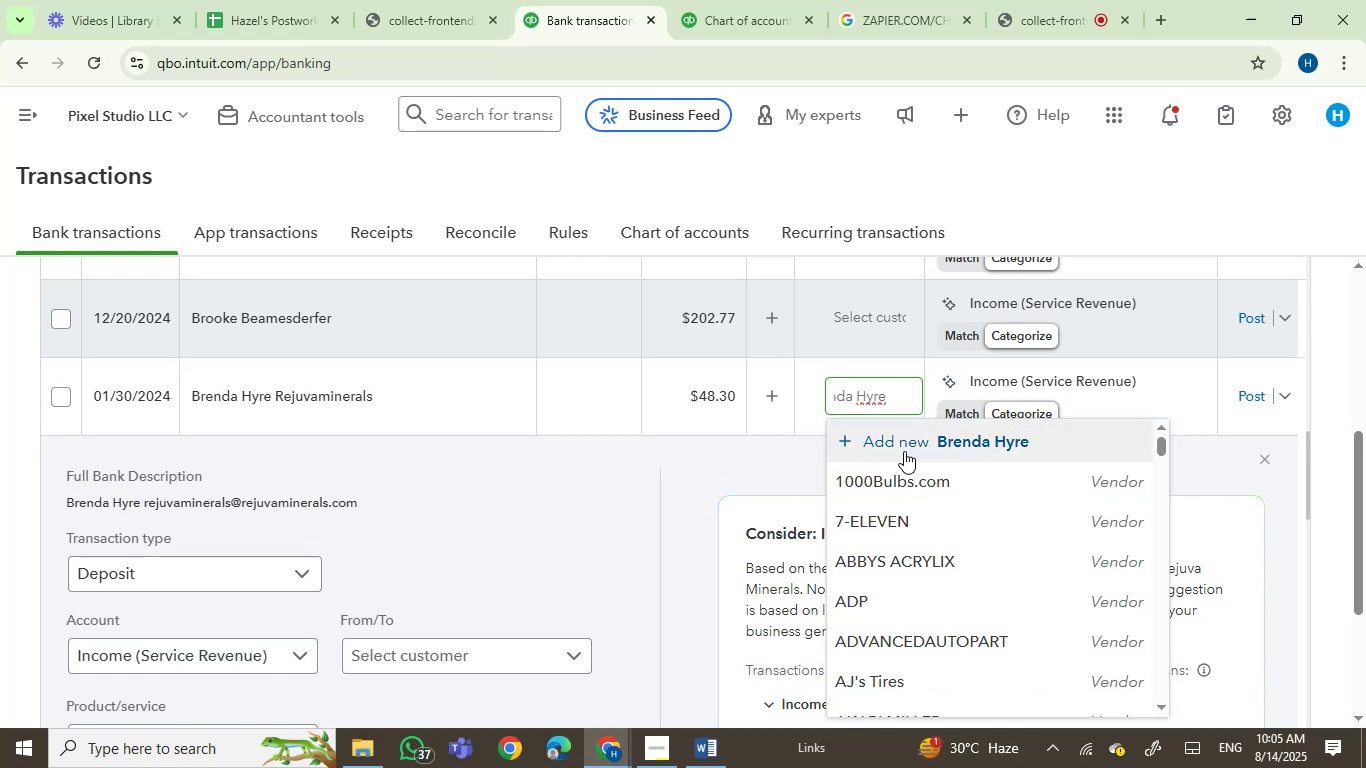 
left_click([904, 451])
 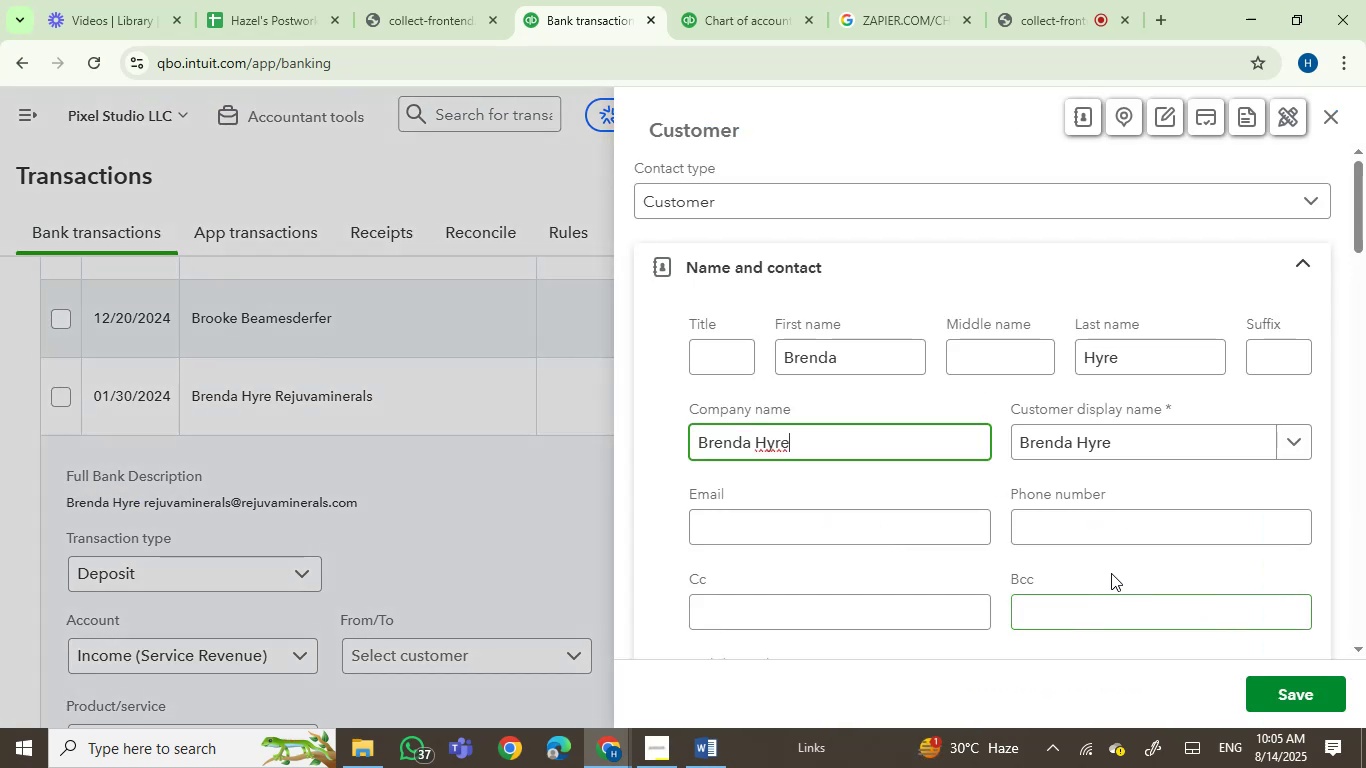 
left_click([1262, 688])
 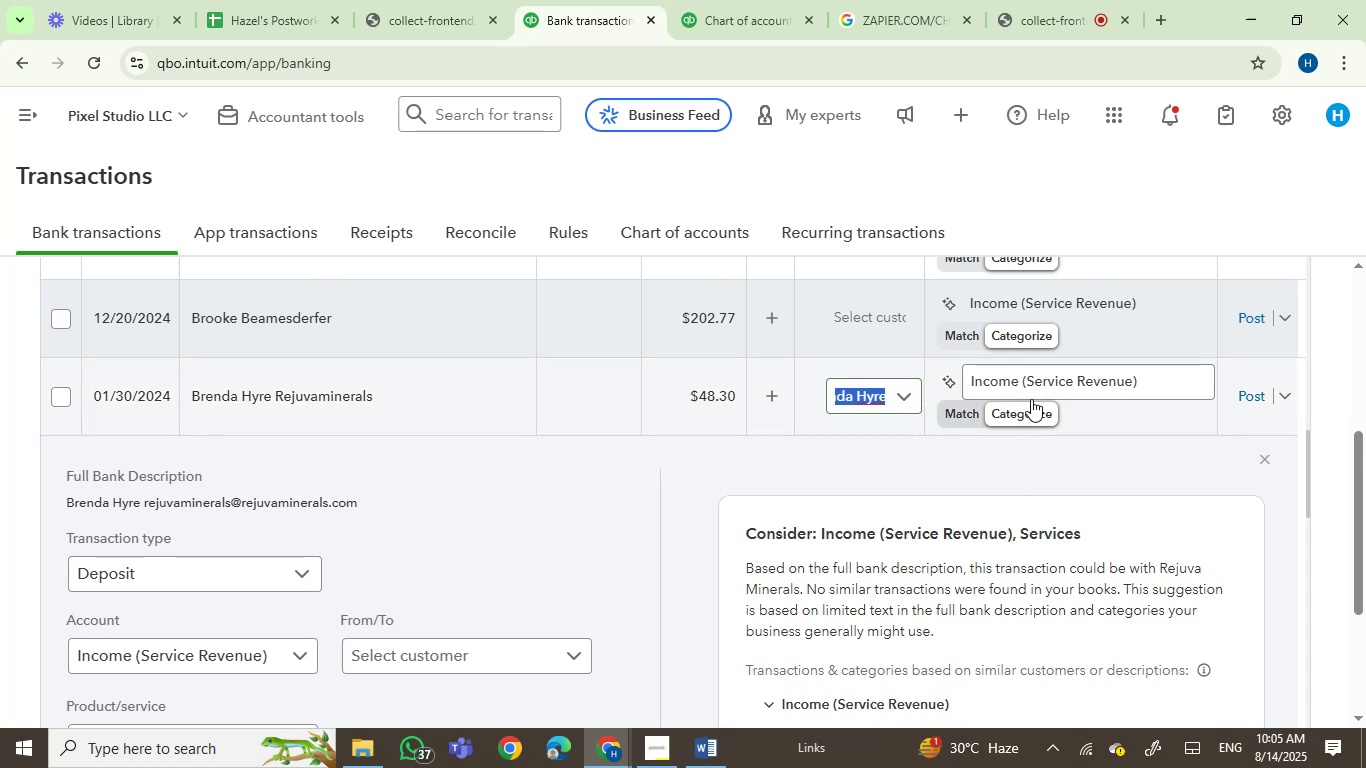 
left_click([1036, 379])
 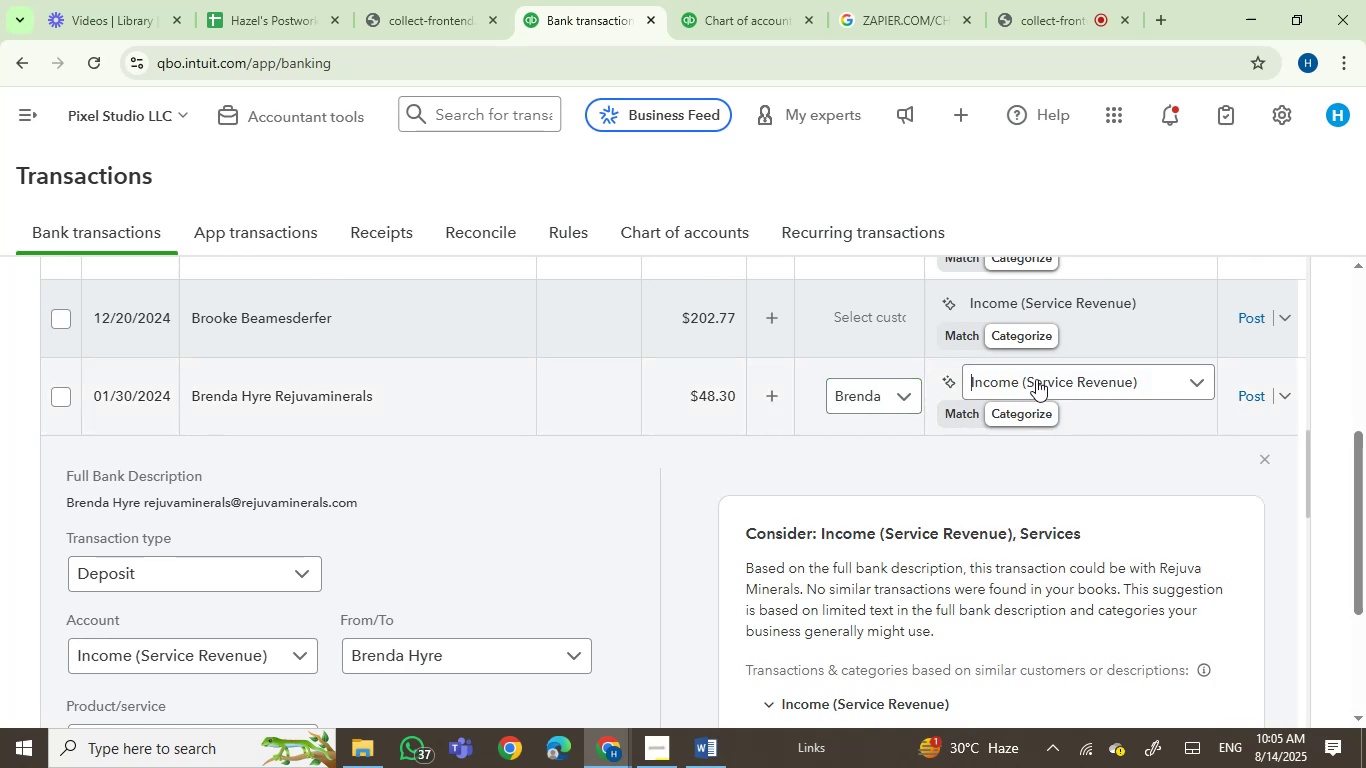 
left_click([1036, 379])
 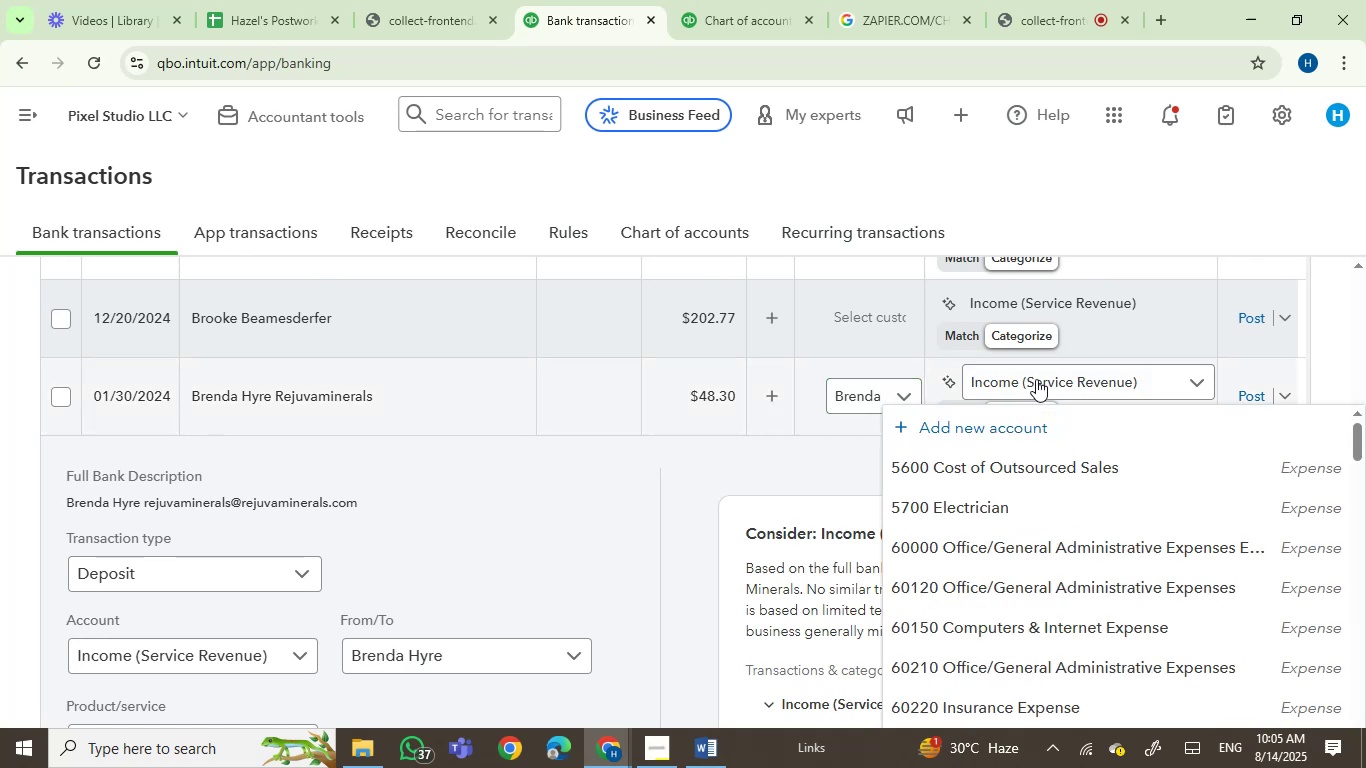 
left_click([1036, 379])
 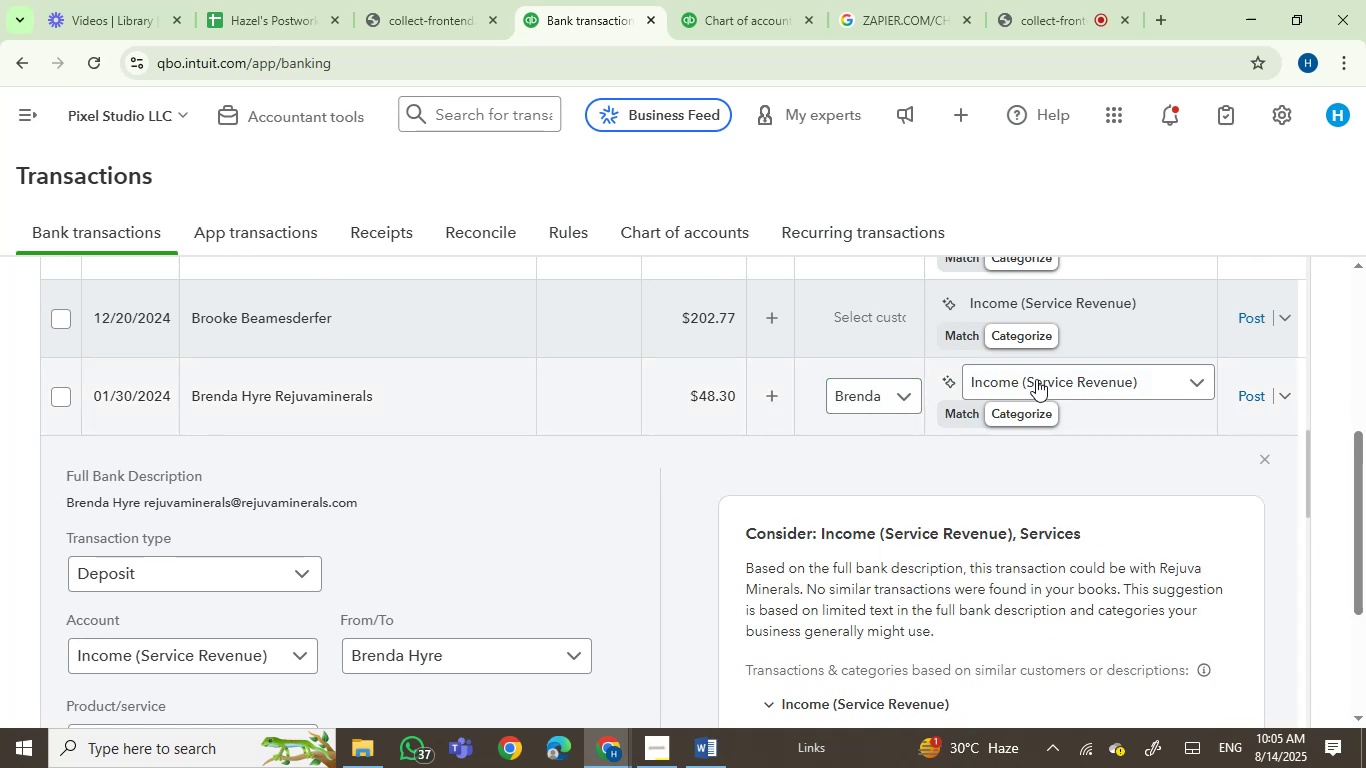 
left_click([1036, 379])
 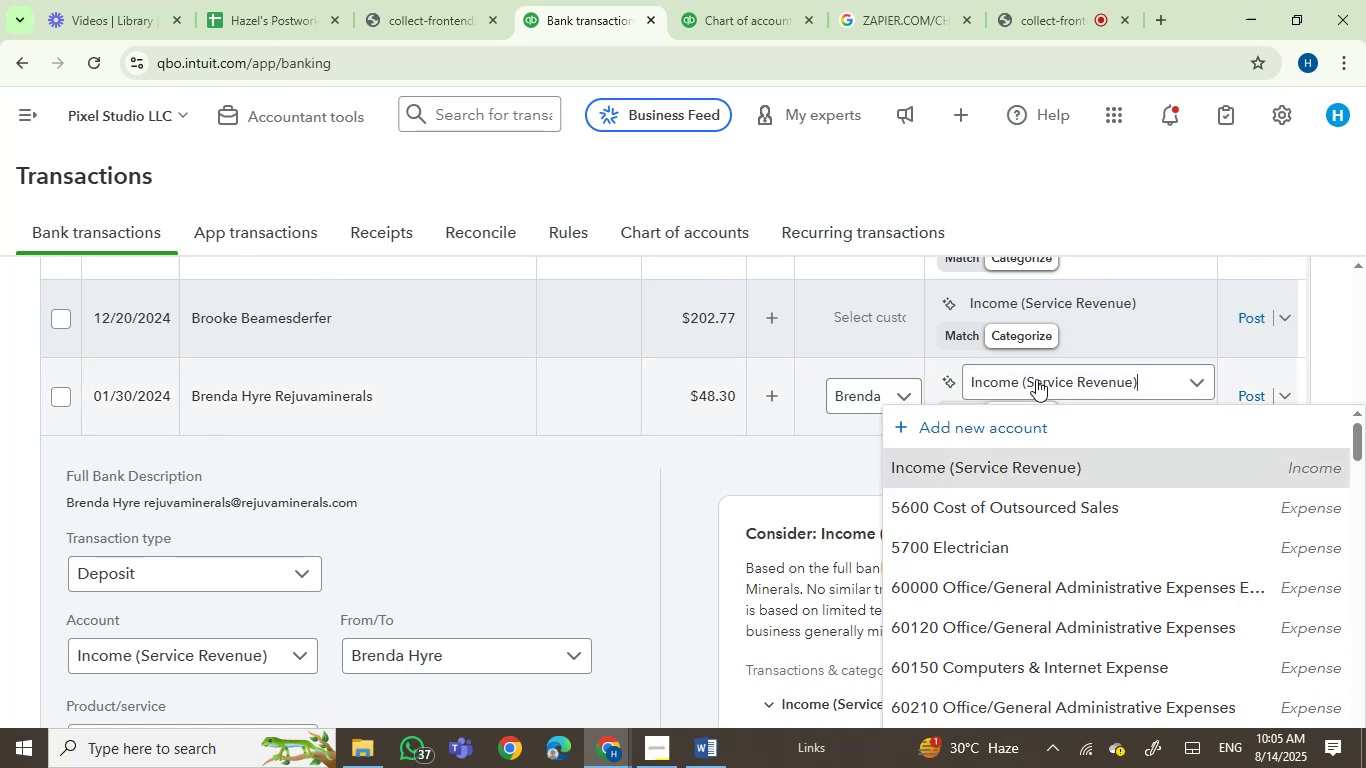 
left_click([1036, 379])
 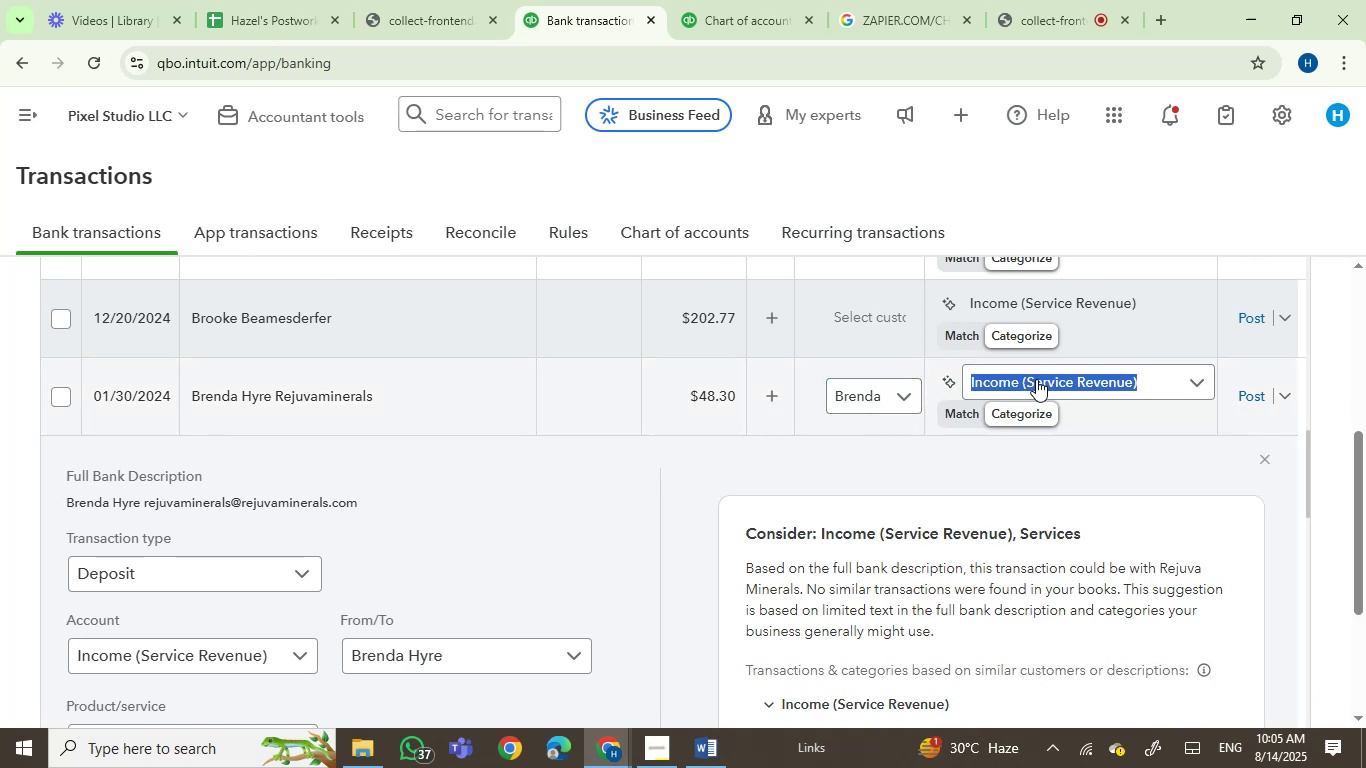 
type(serr)
key(Backspace)
type(v)
 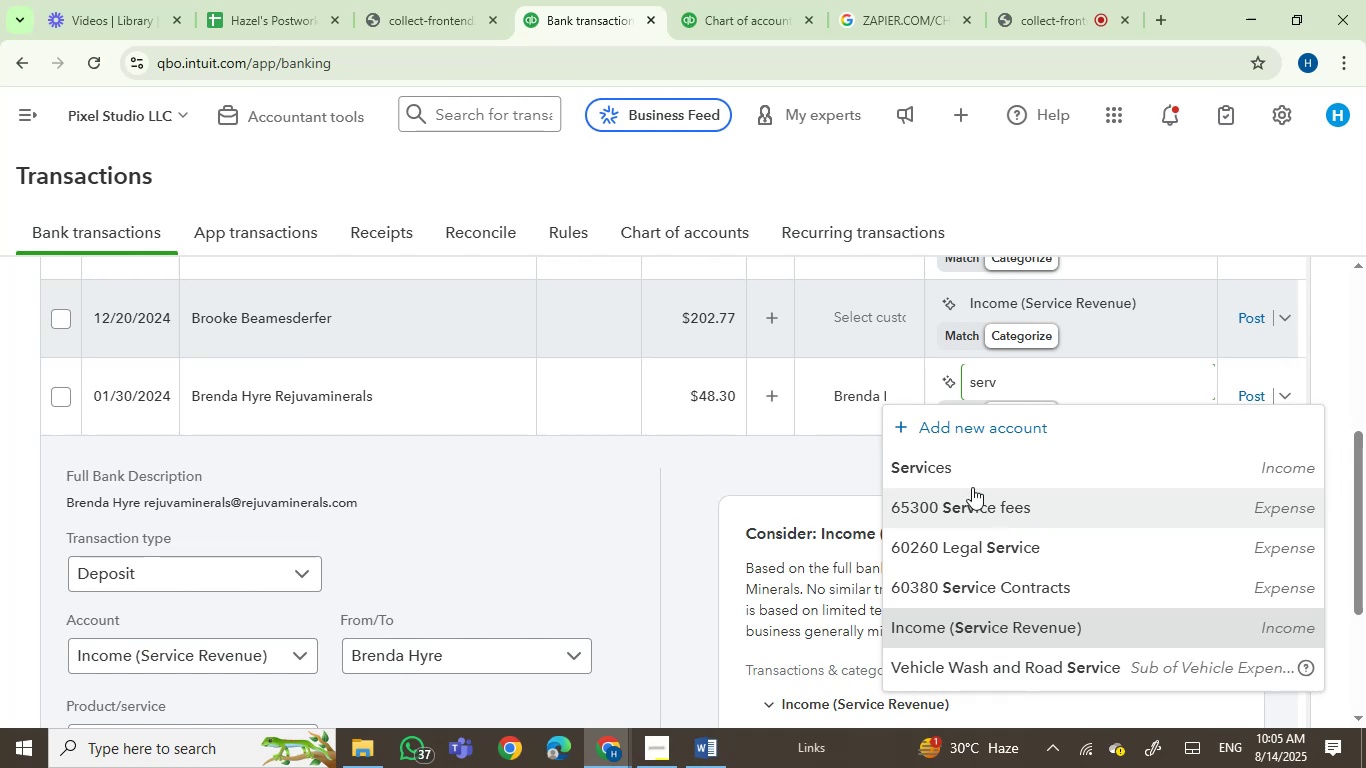 
left_click([952, 462])
 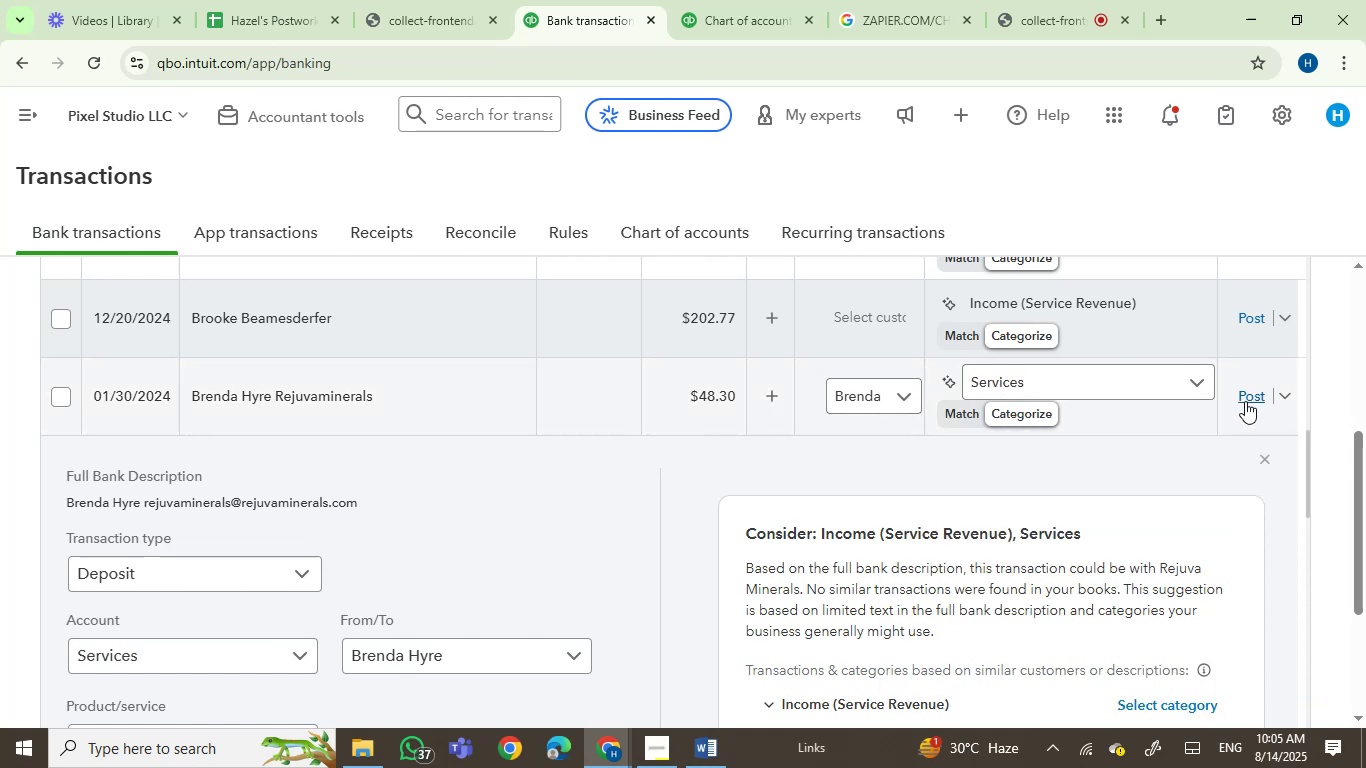 